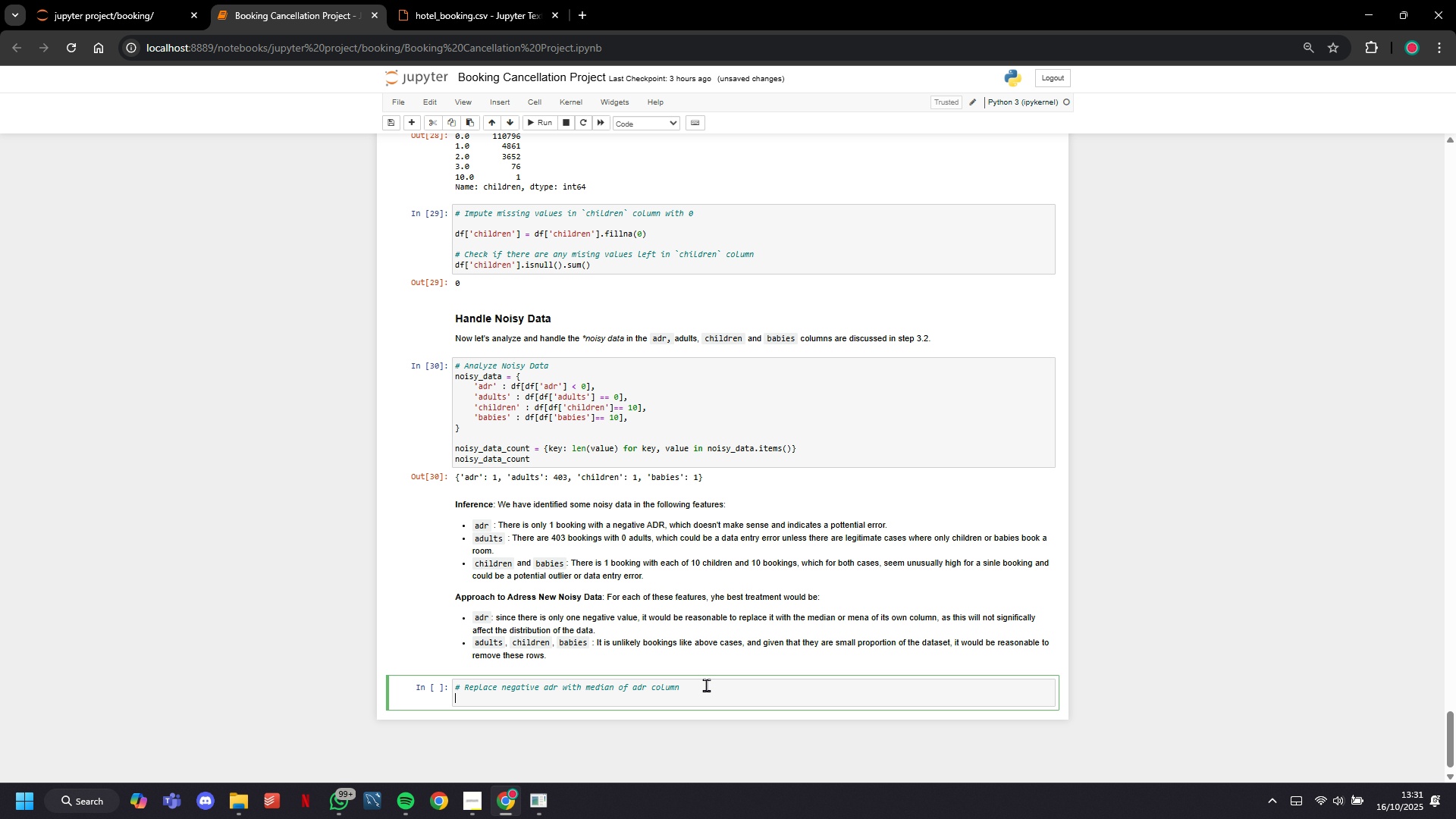 
key(Enter)
 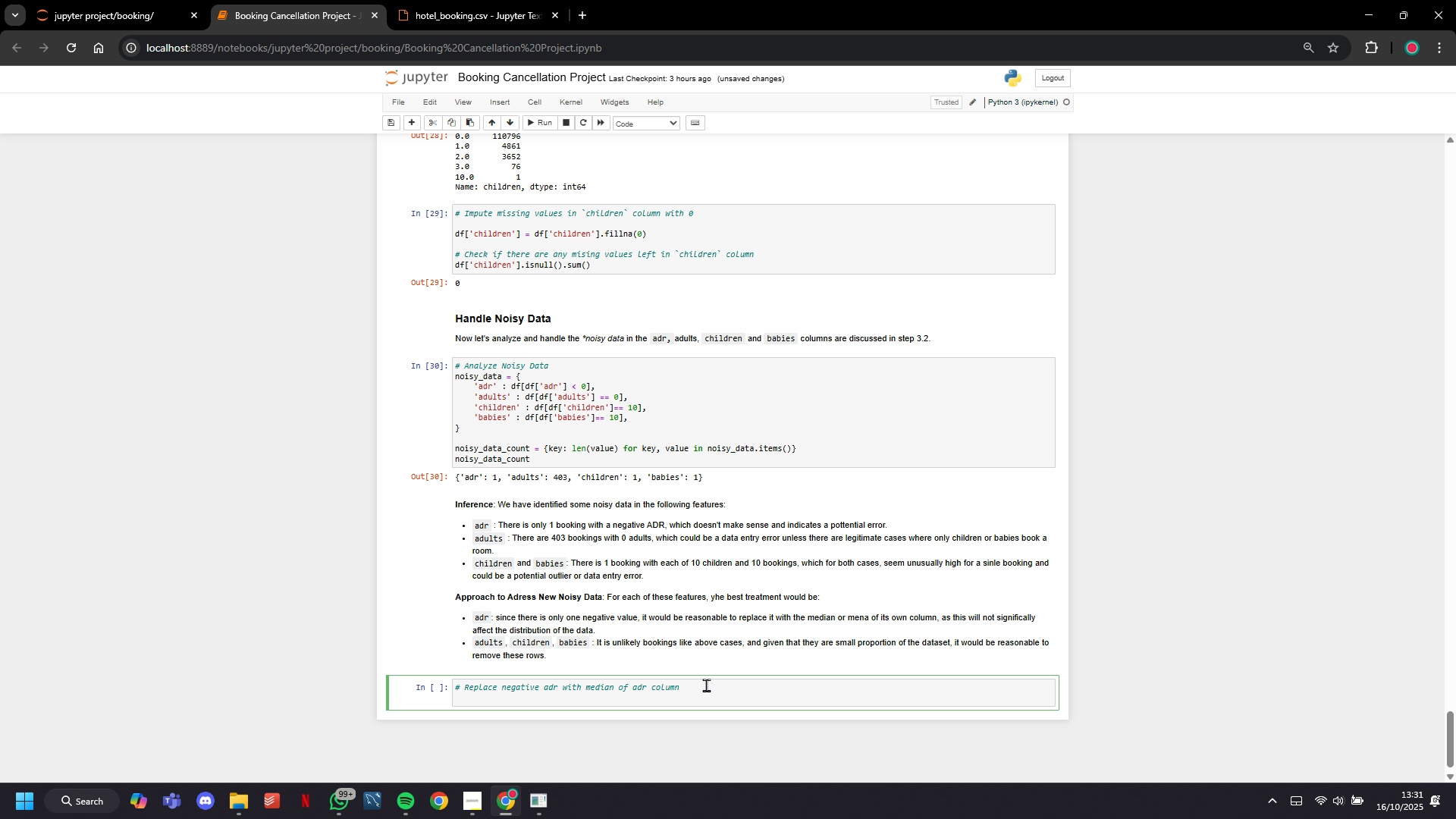 
type(df.loc[df['adr)
 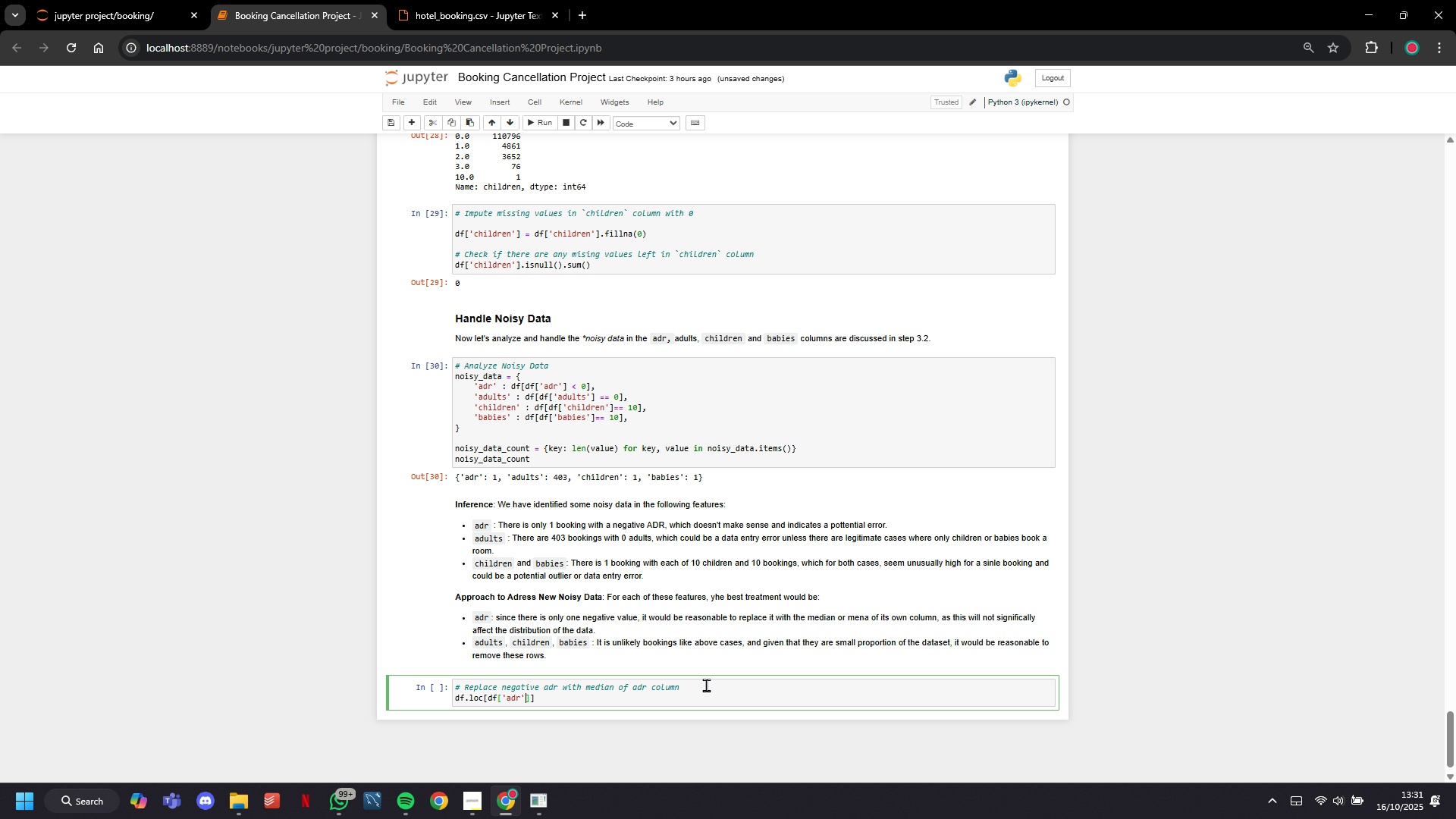 
key(ArrowRight)
 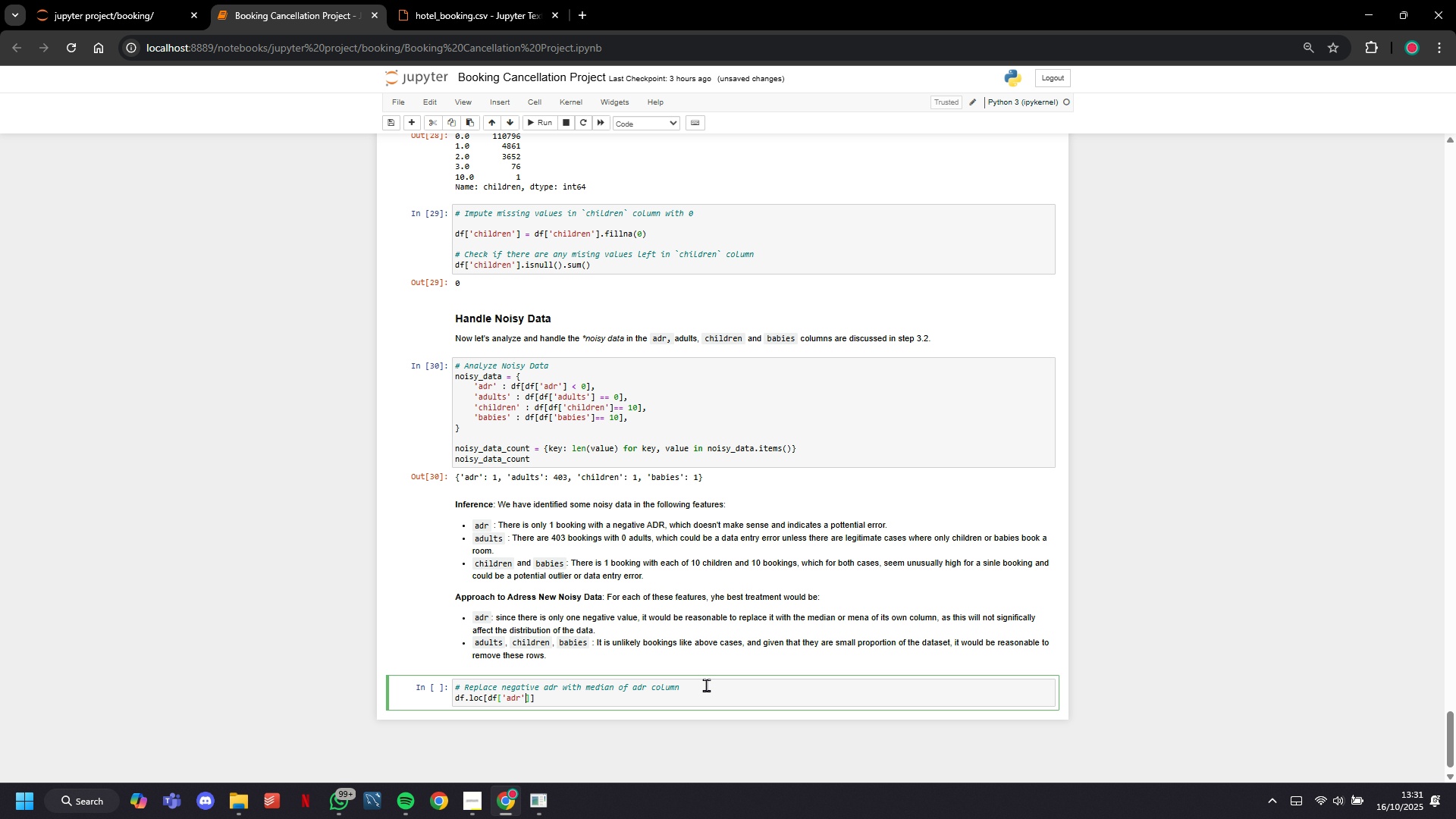 
key(ArrowRight)
 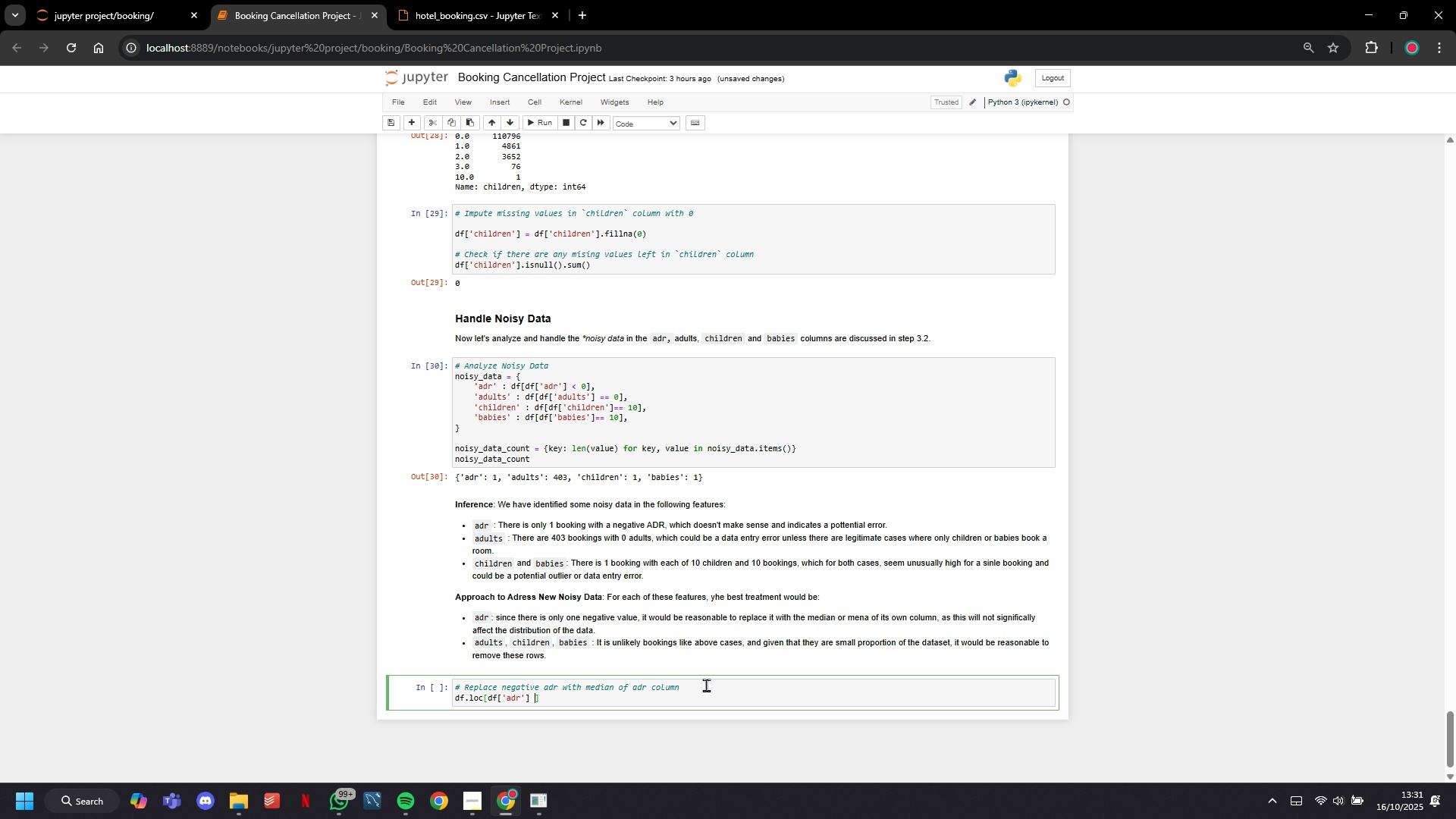 
type( < 0 , 'adr])
key(Backspace)
 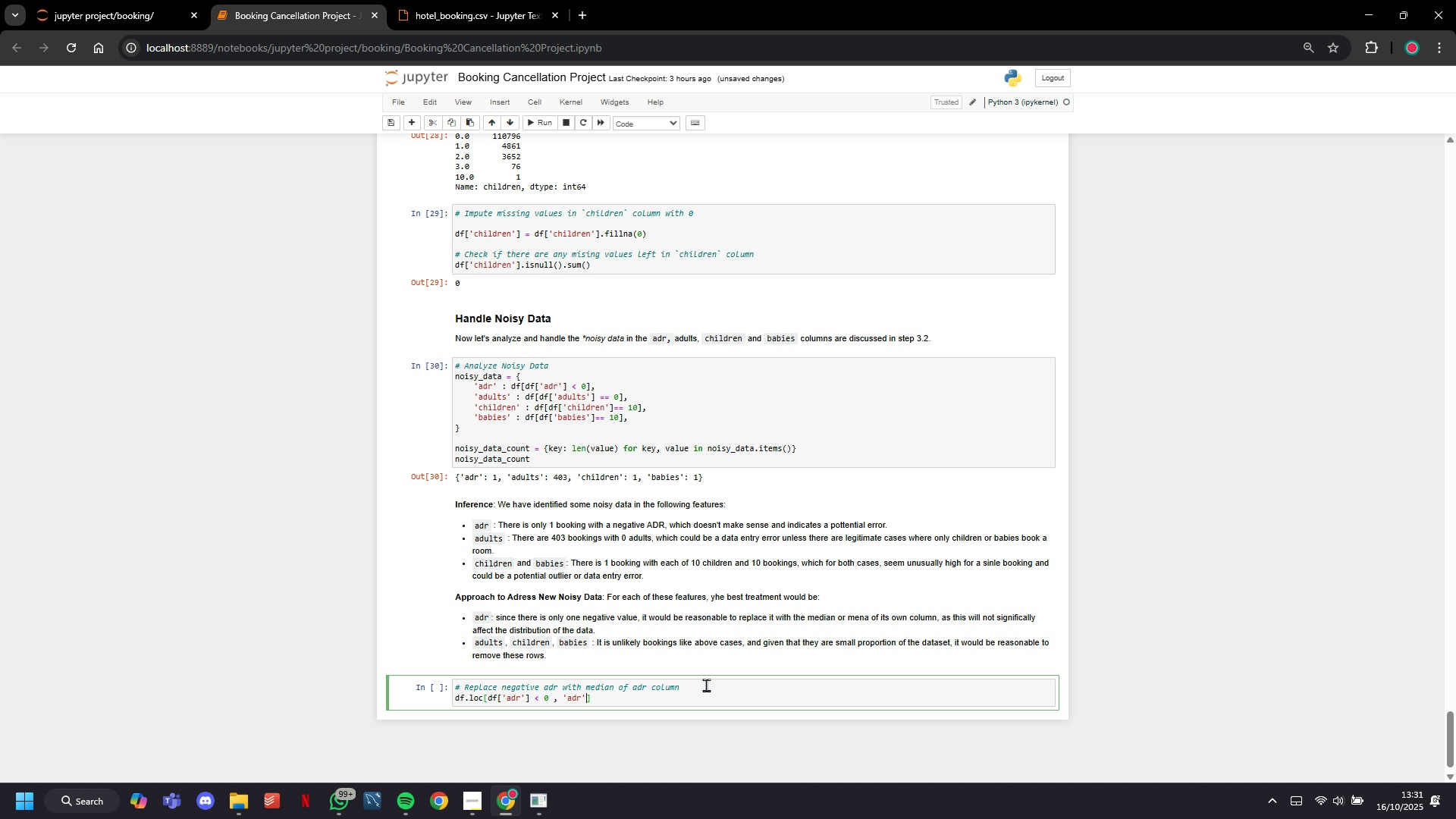 
key(ArrowRight)
 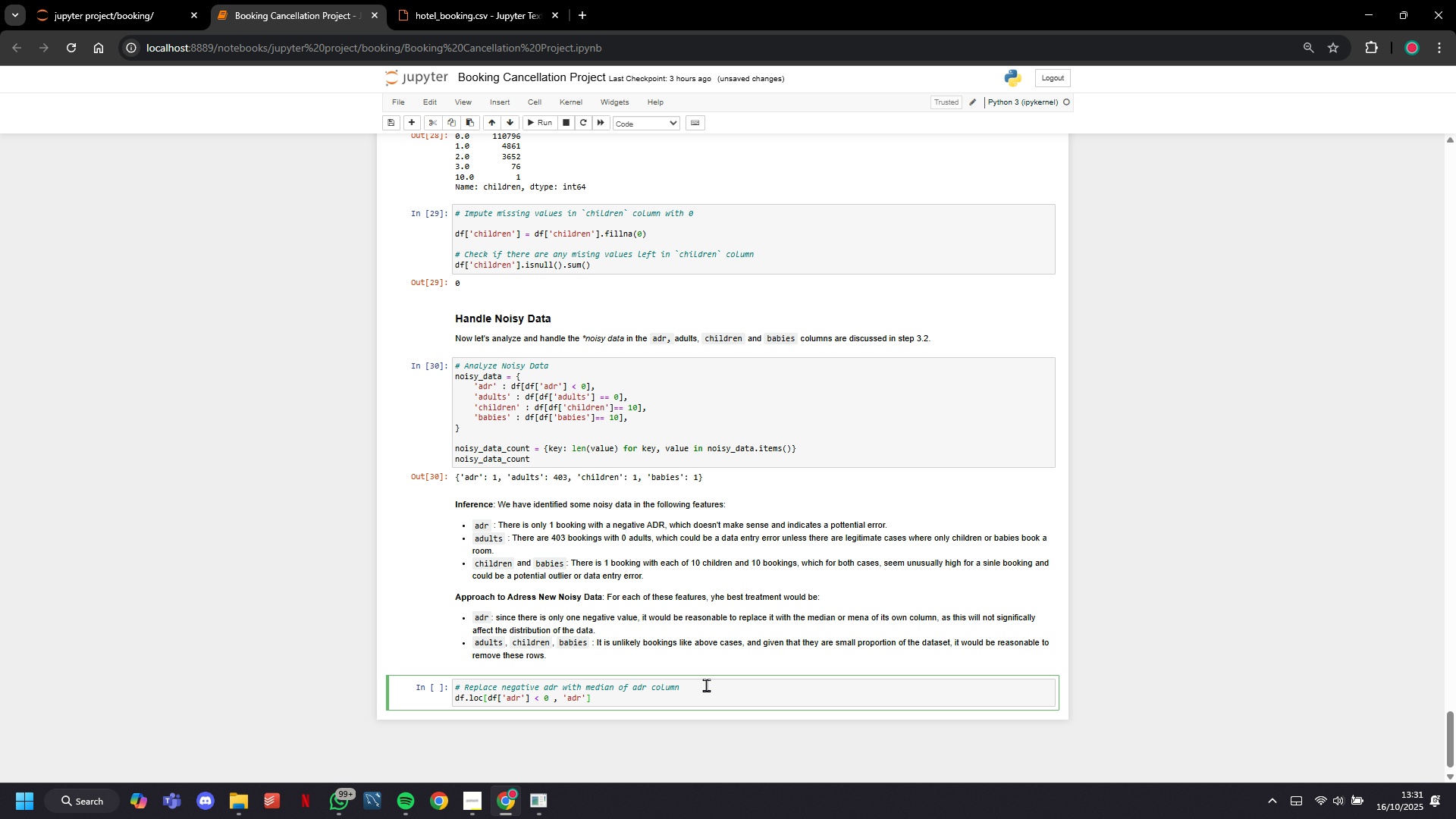 
key(ArrowRight)
 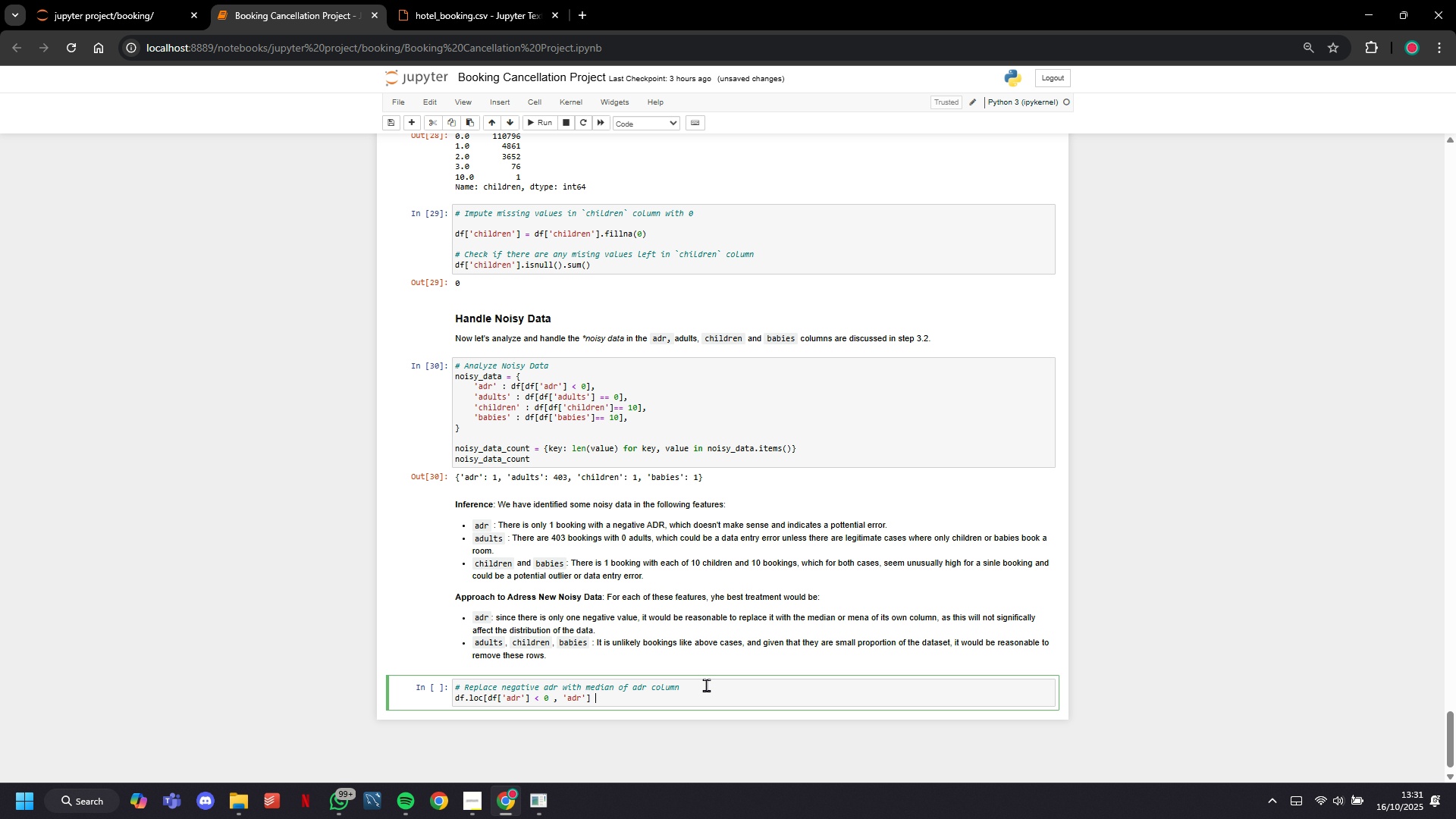 
type( = df['ar)
key(Backspace)
type(dr)
 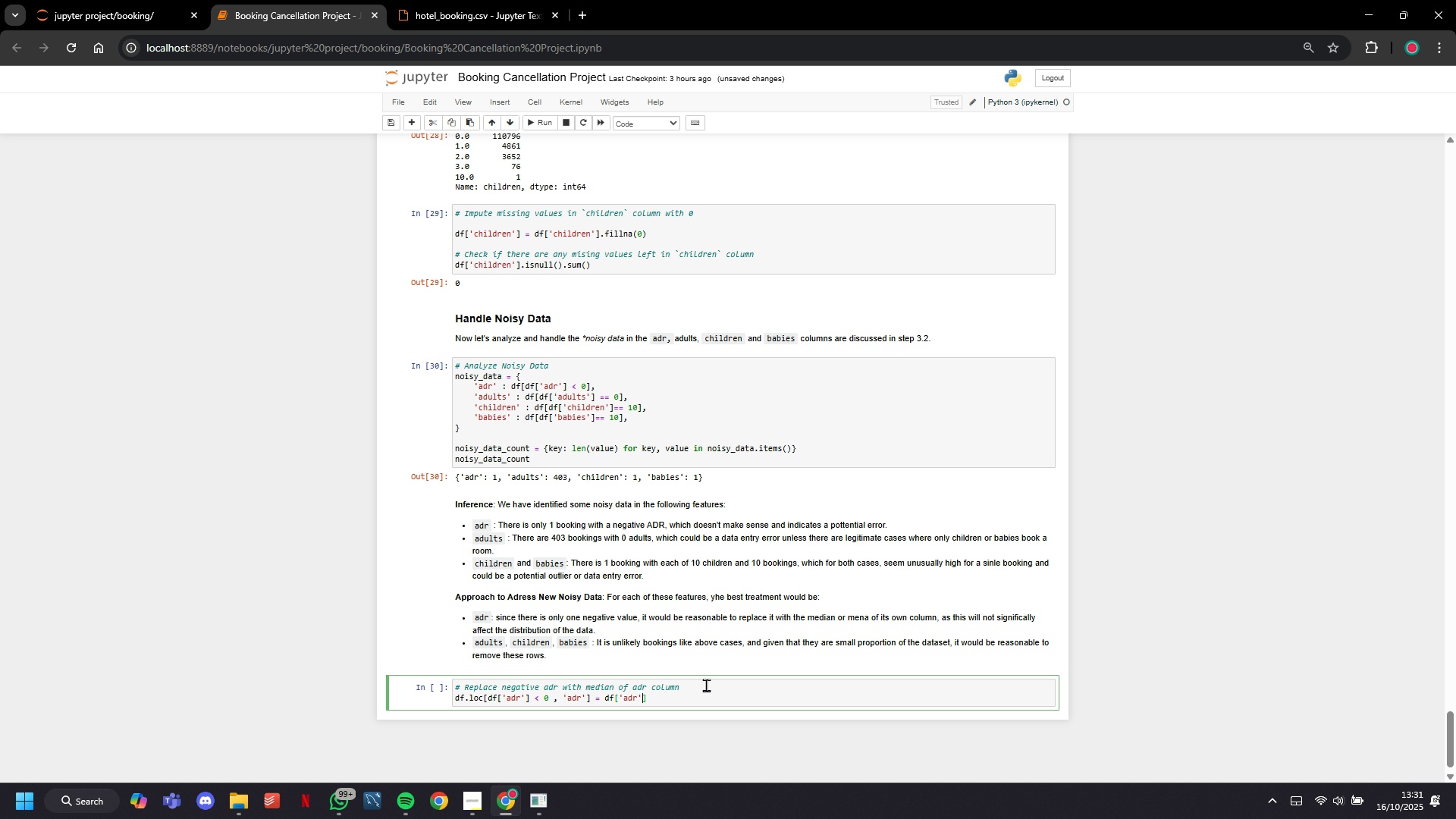 
key(ArrowRight)
 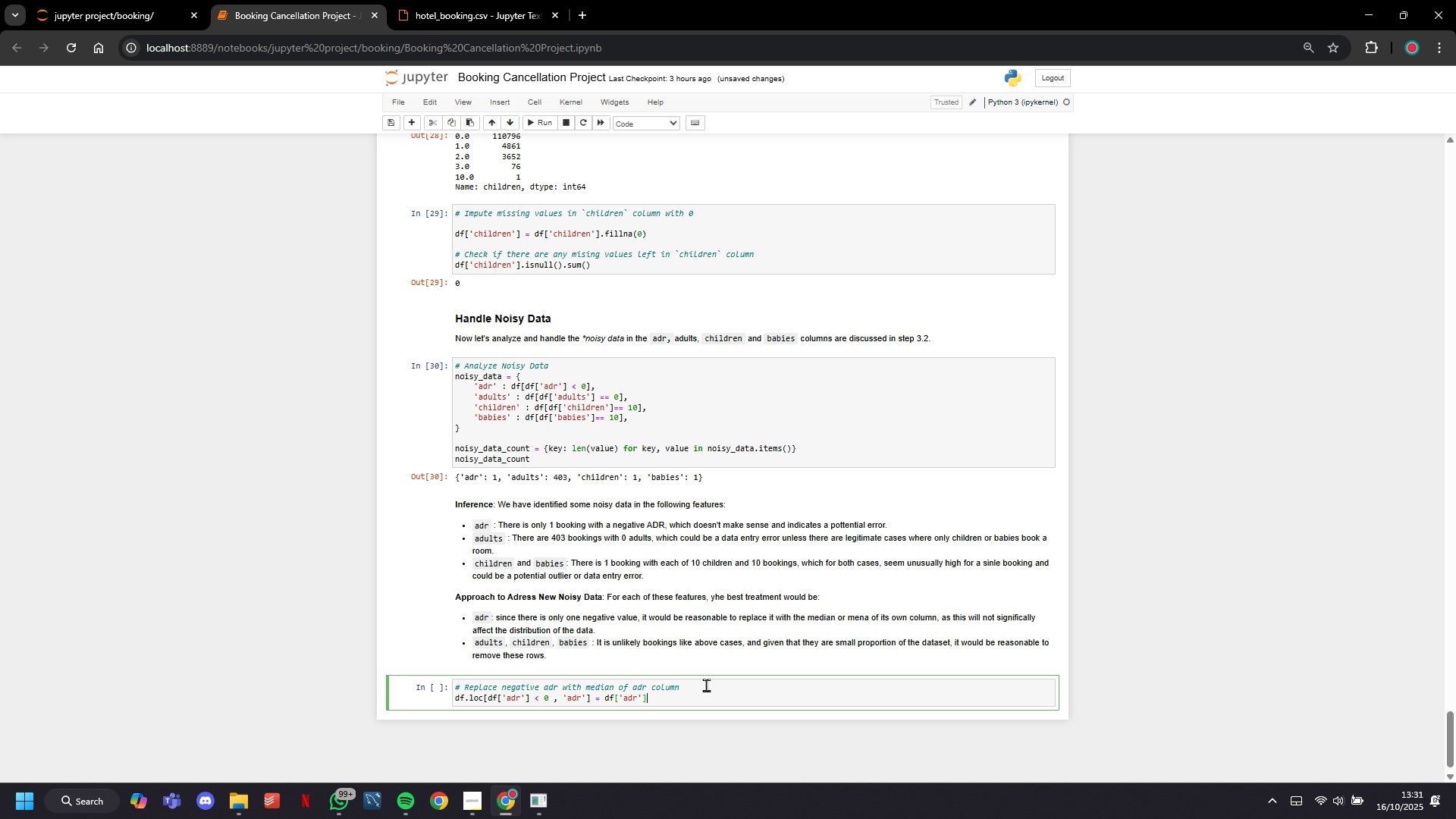 
key(ArrowRight)
 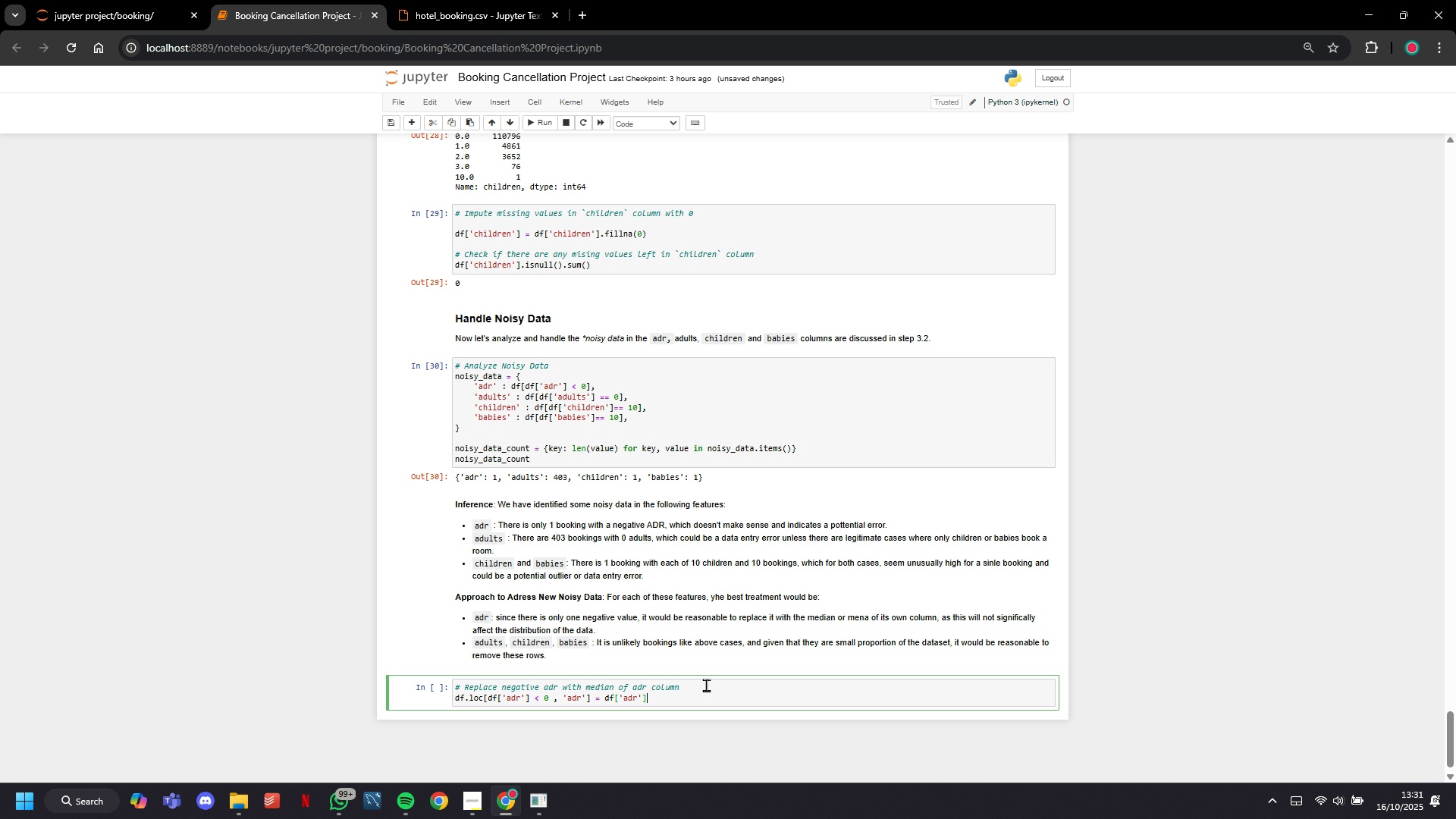 
type(.meadian()
 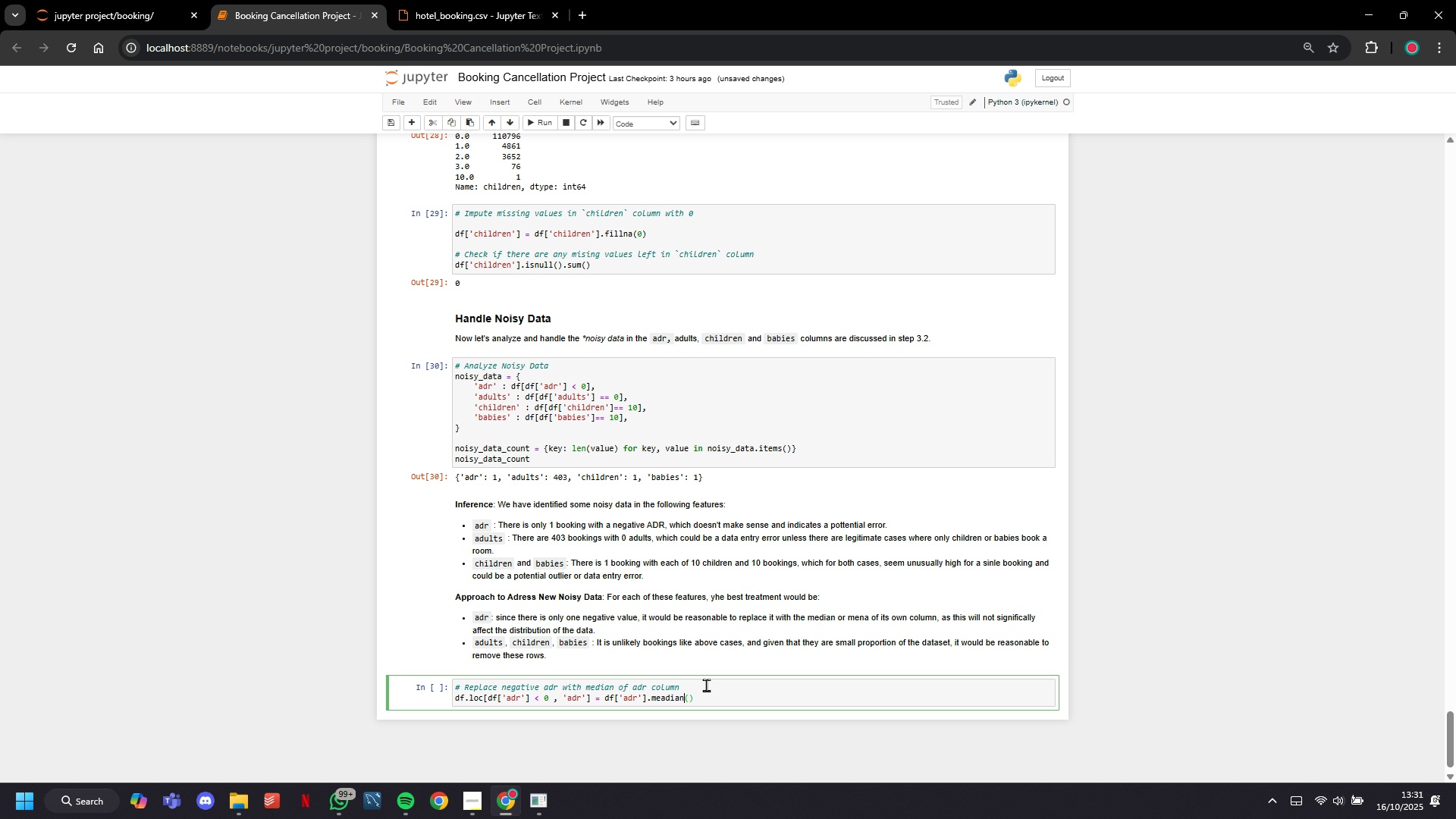 
 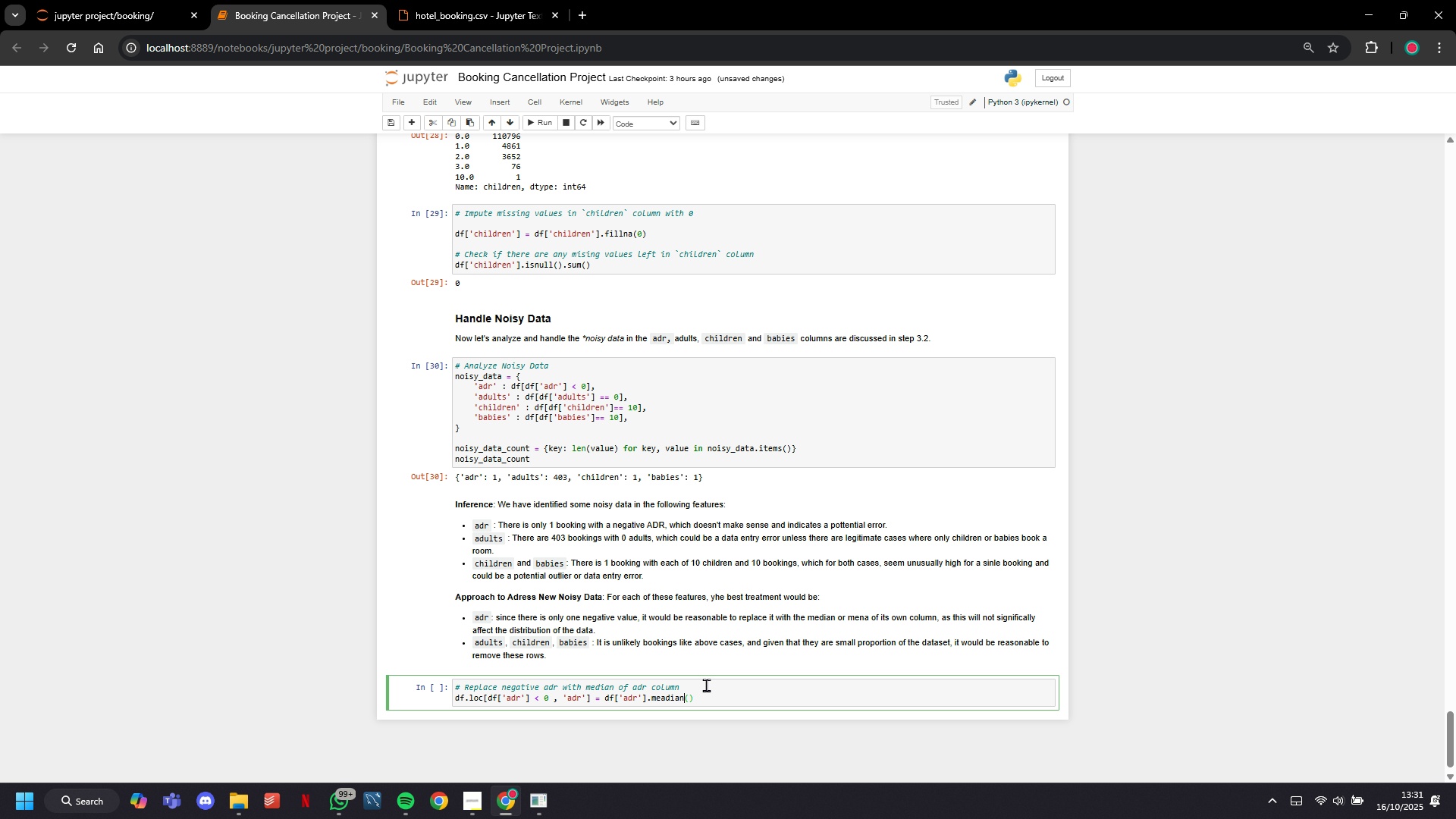 
key(ArrowLeft)
 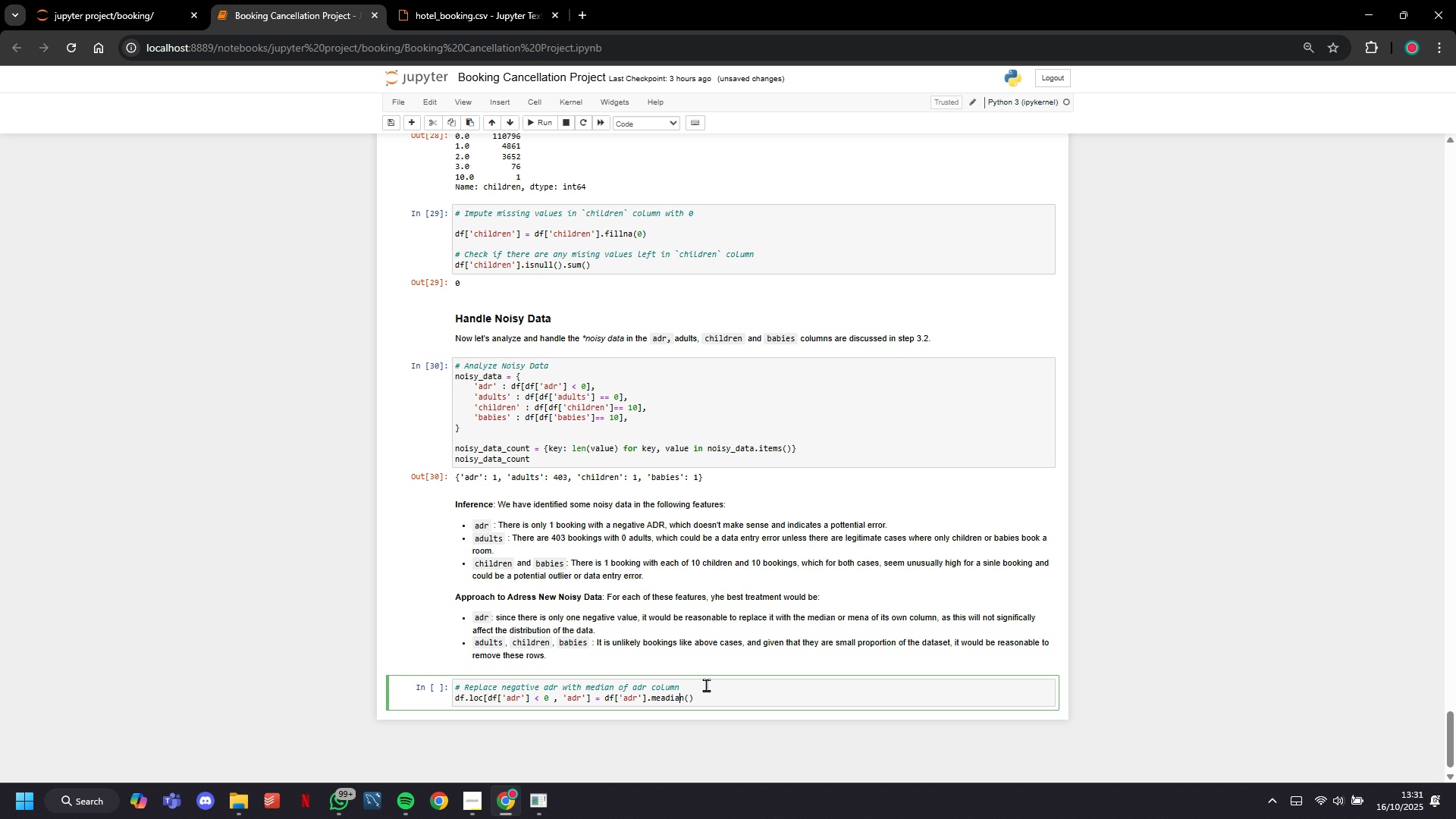 
key(ArrowLeft)
 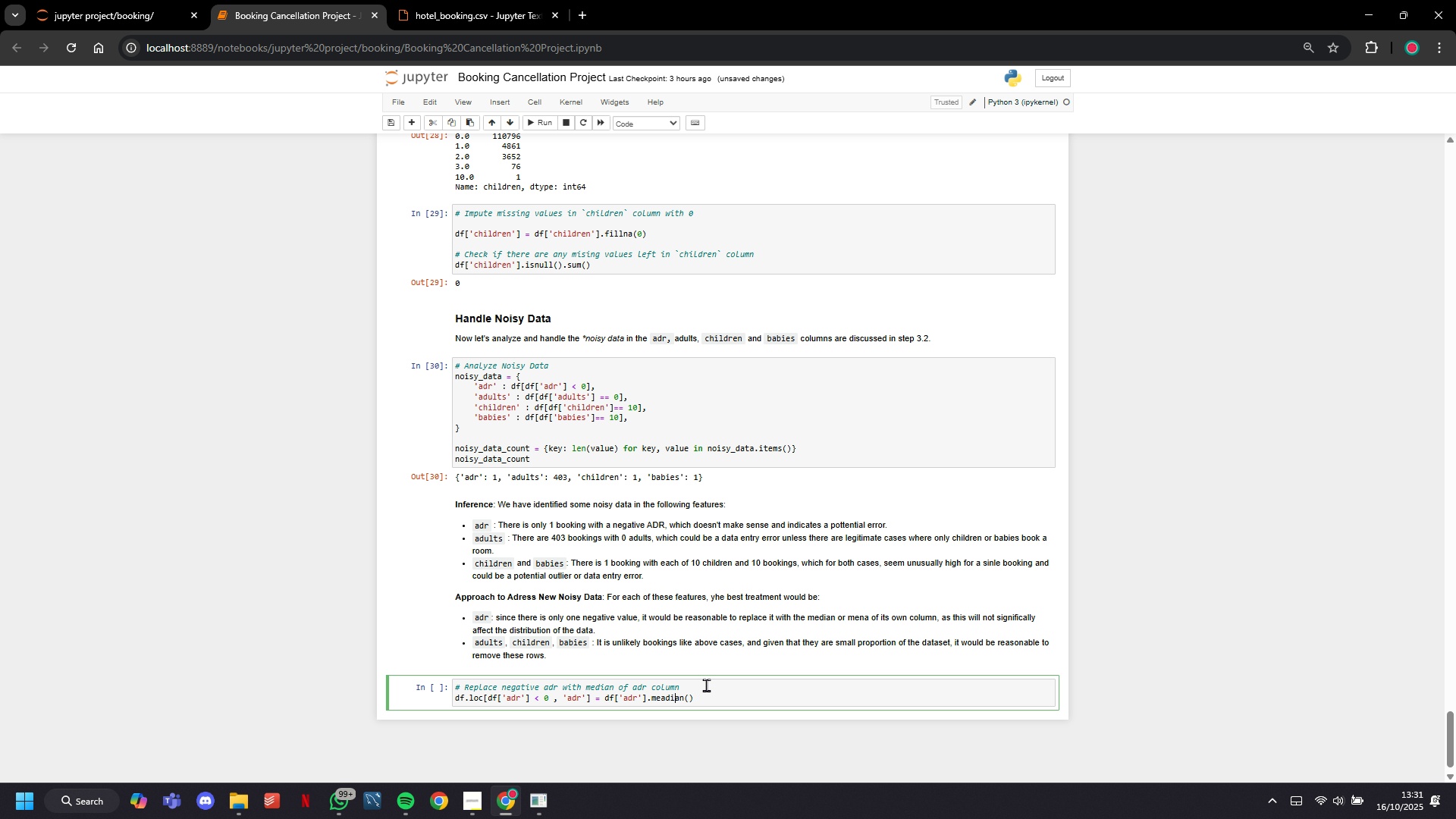 
key(ArrowLeft)
 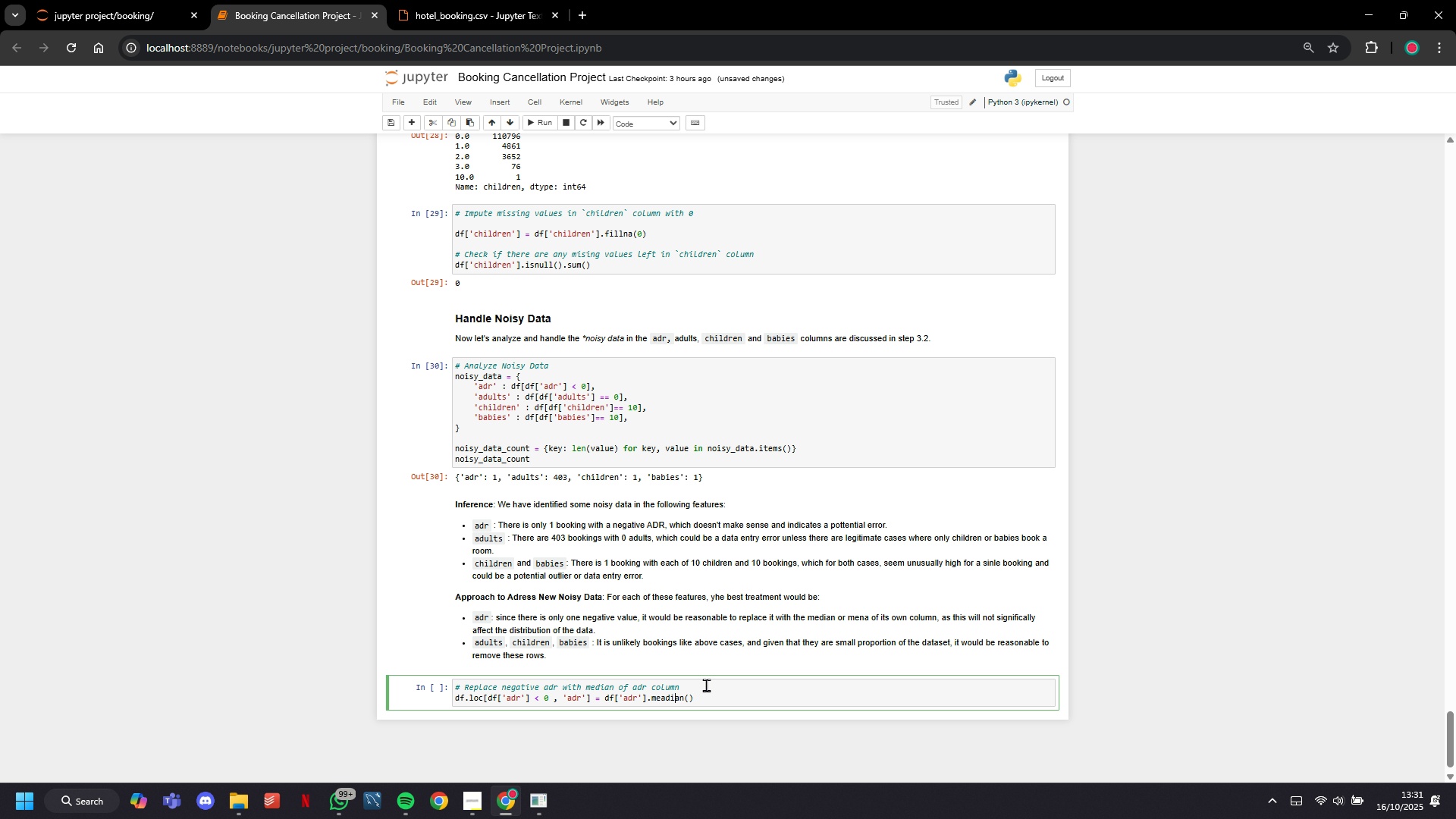 
key(ArrowLeft)
 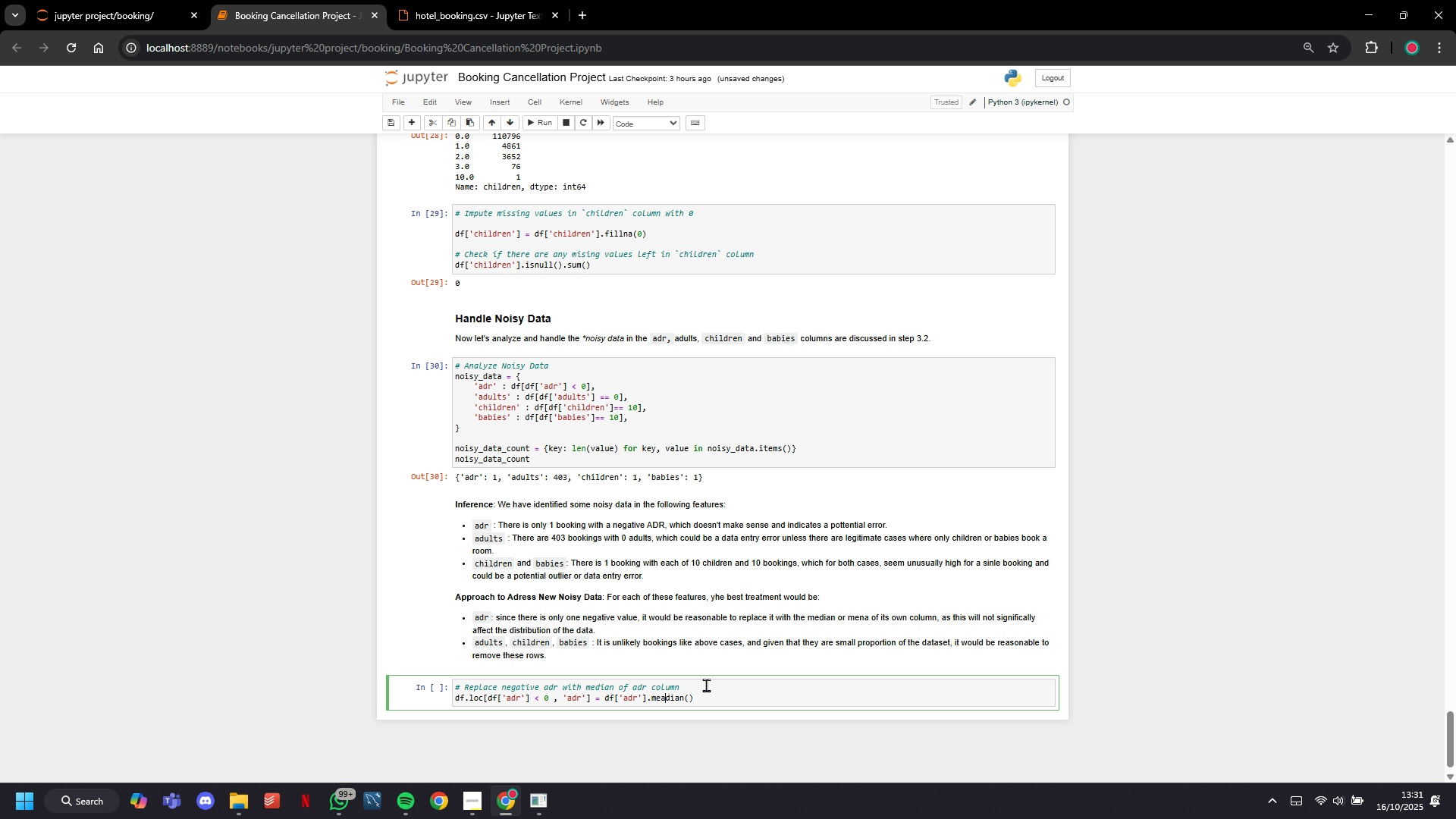 
key(ArrowLeft)
 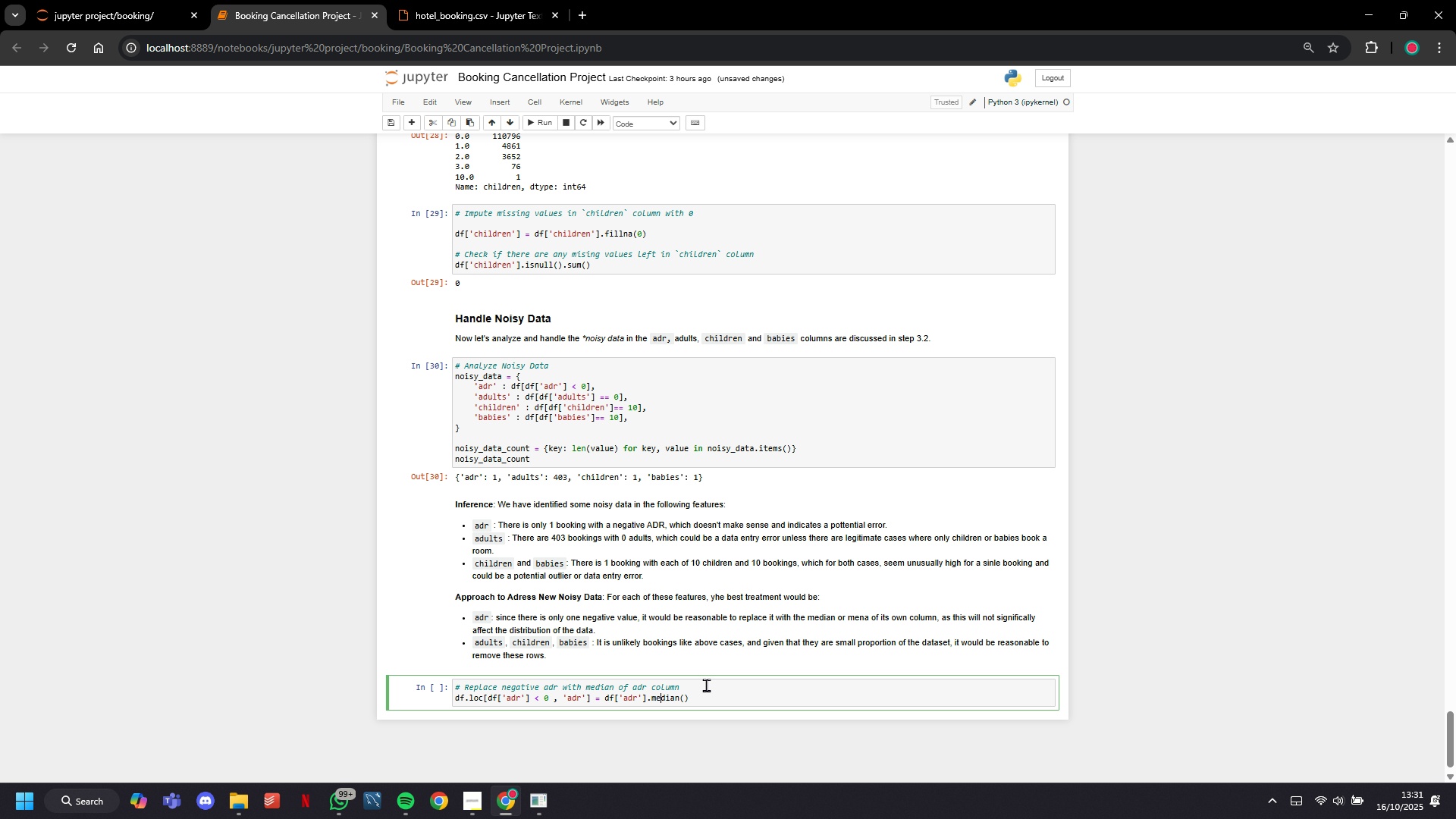 
key(Backspace)
 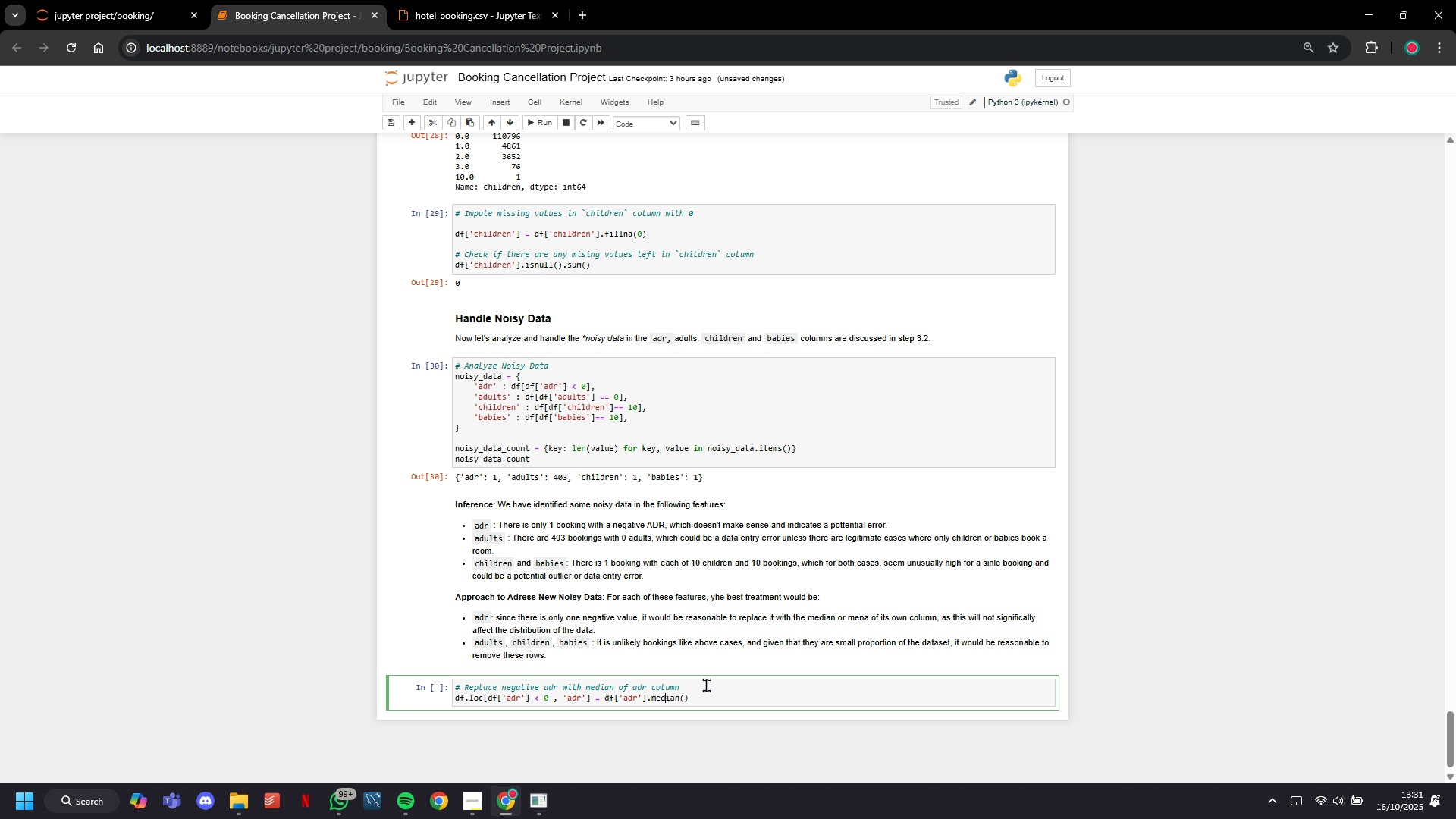 
hold_key(key=ArrowRight, duration=0.78)
 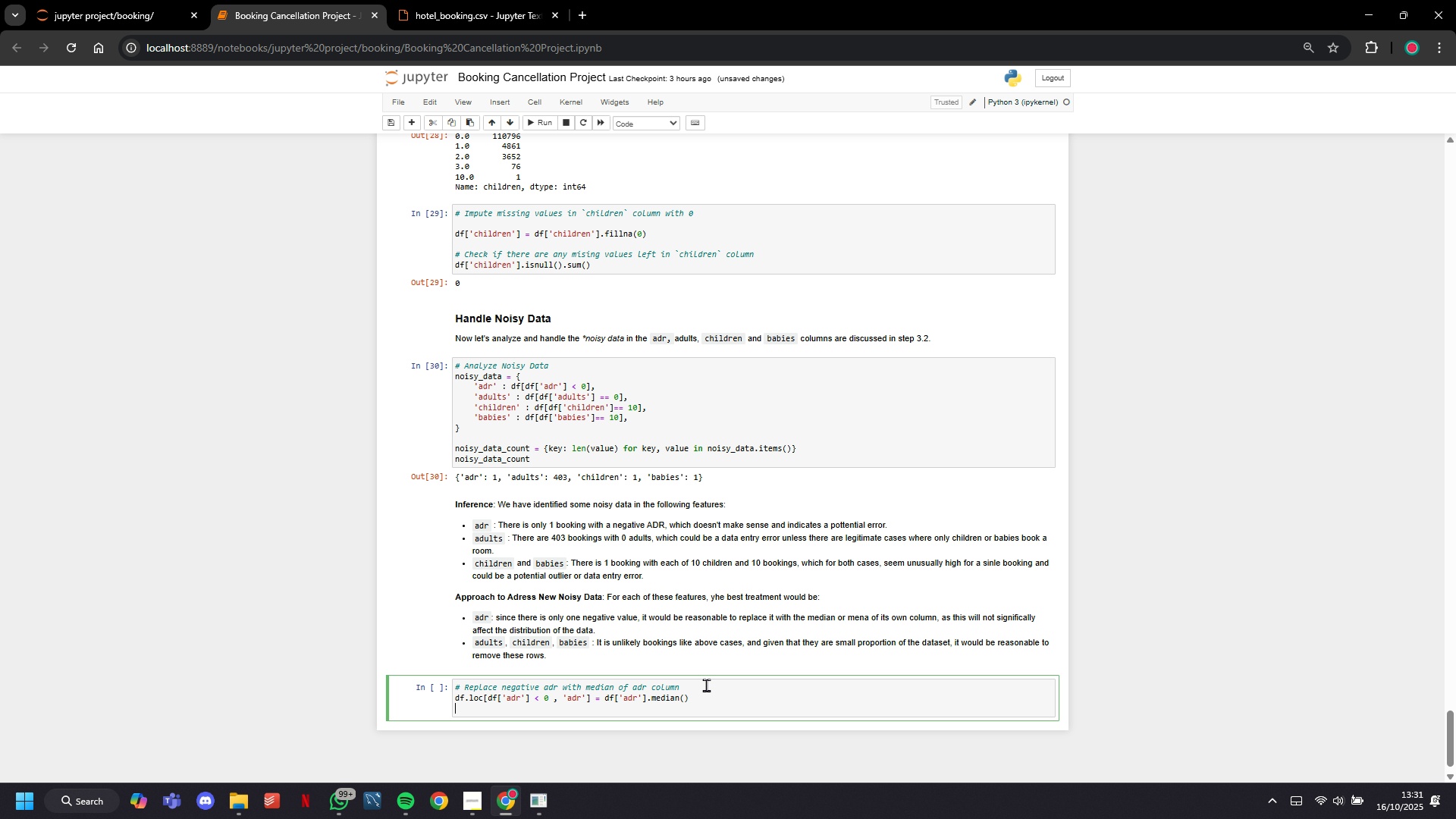 
key(Enter)
 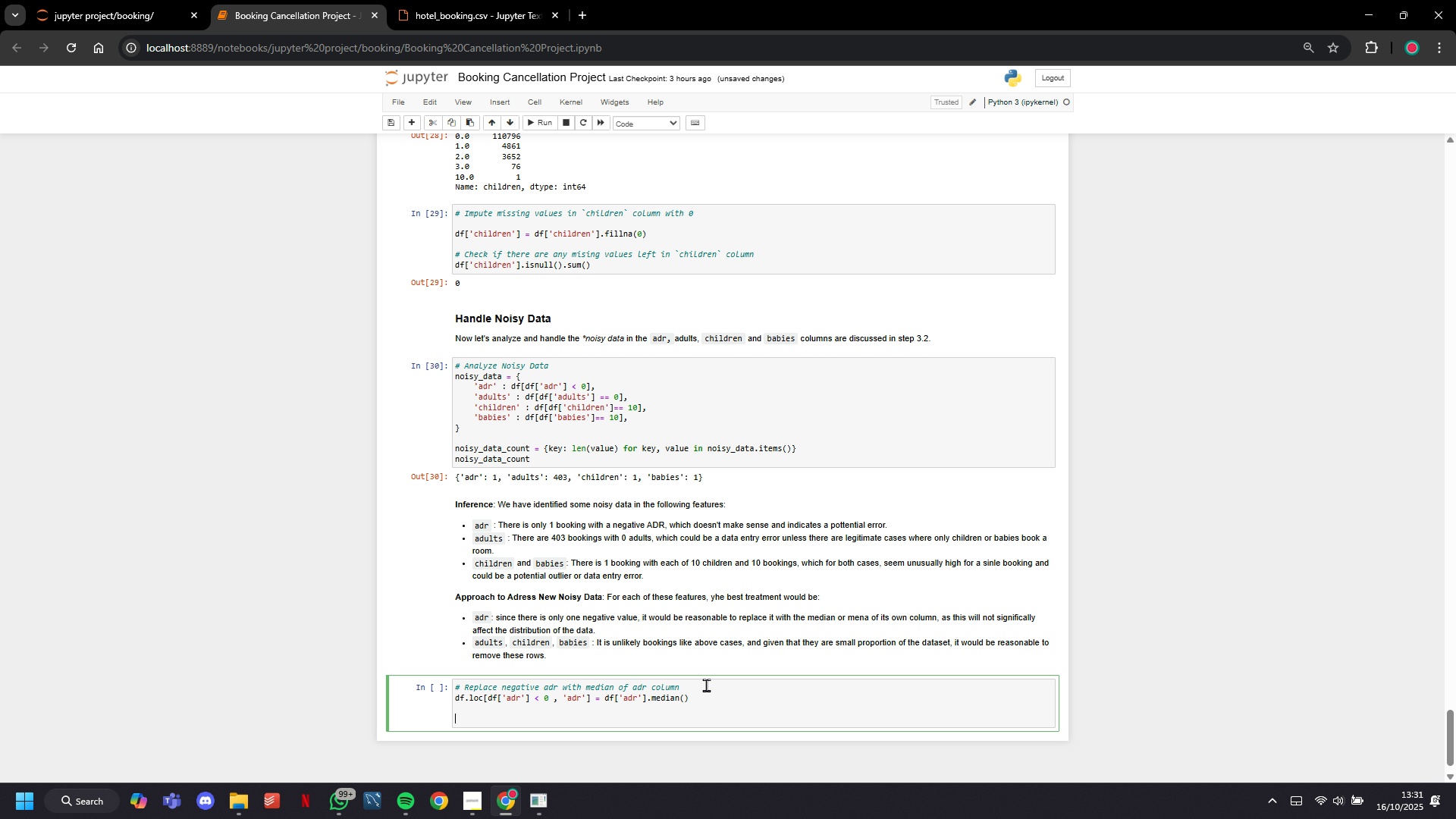 
key(Enter)
 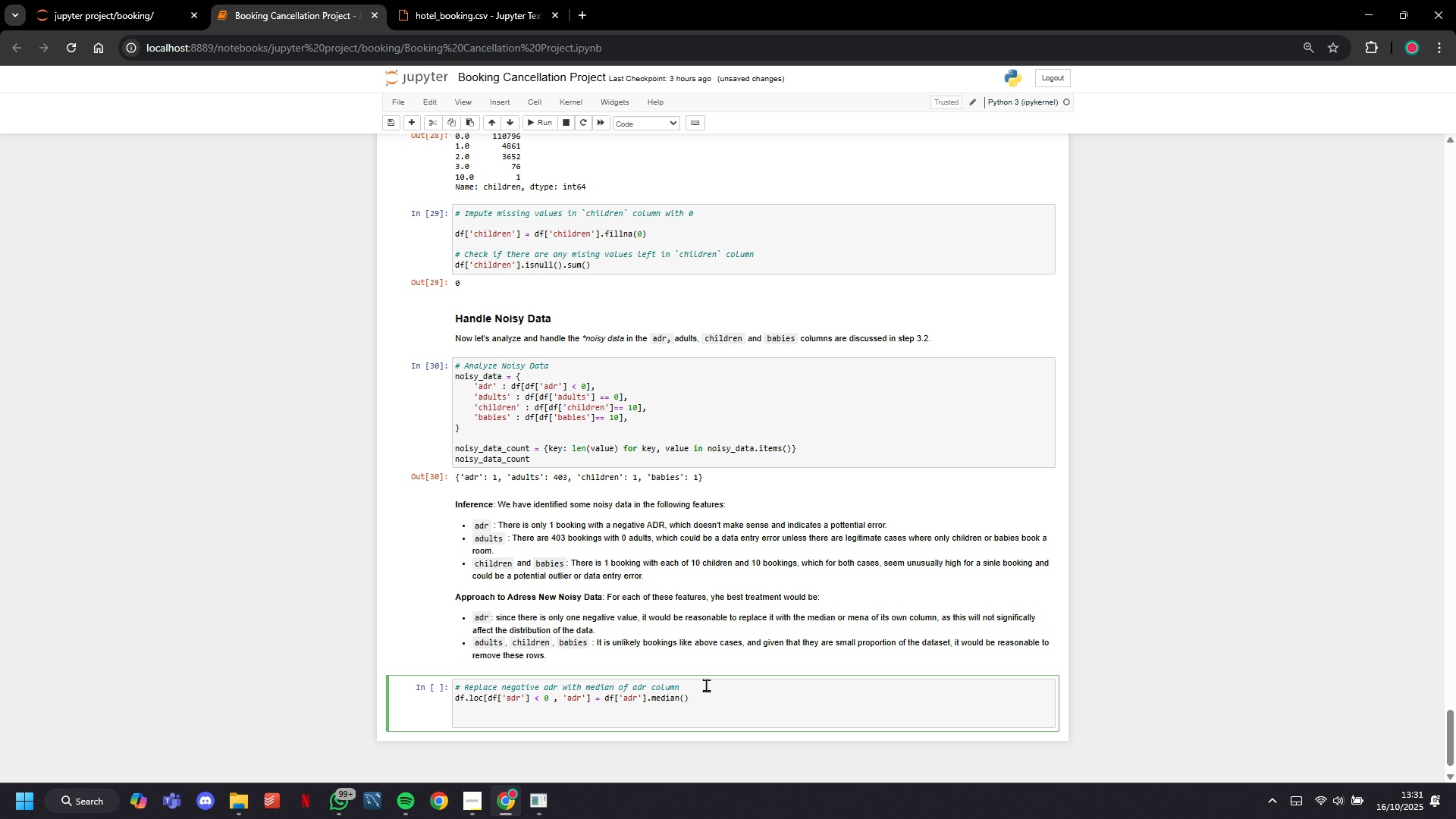 
type(# Remove rows with 0 adults)
 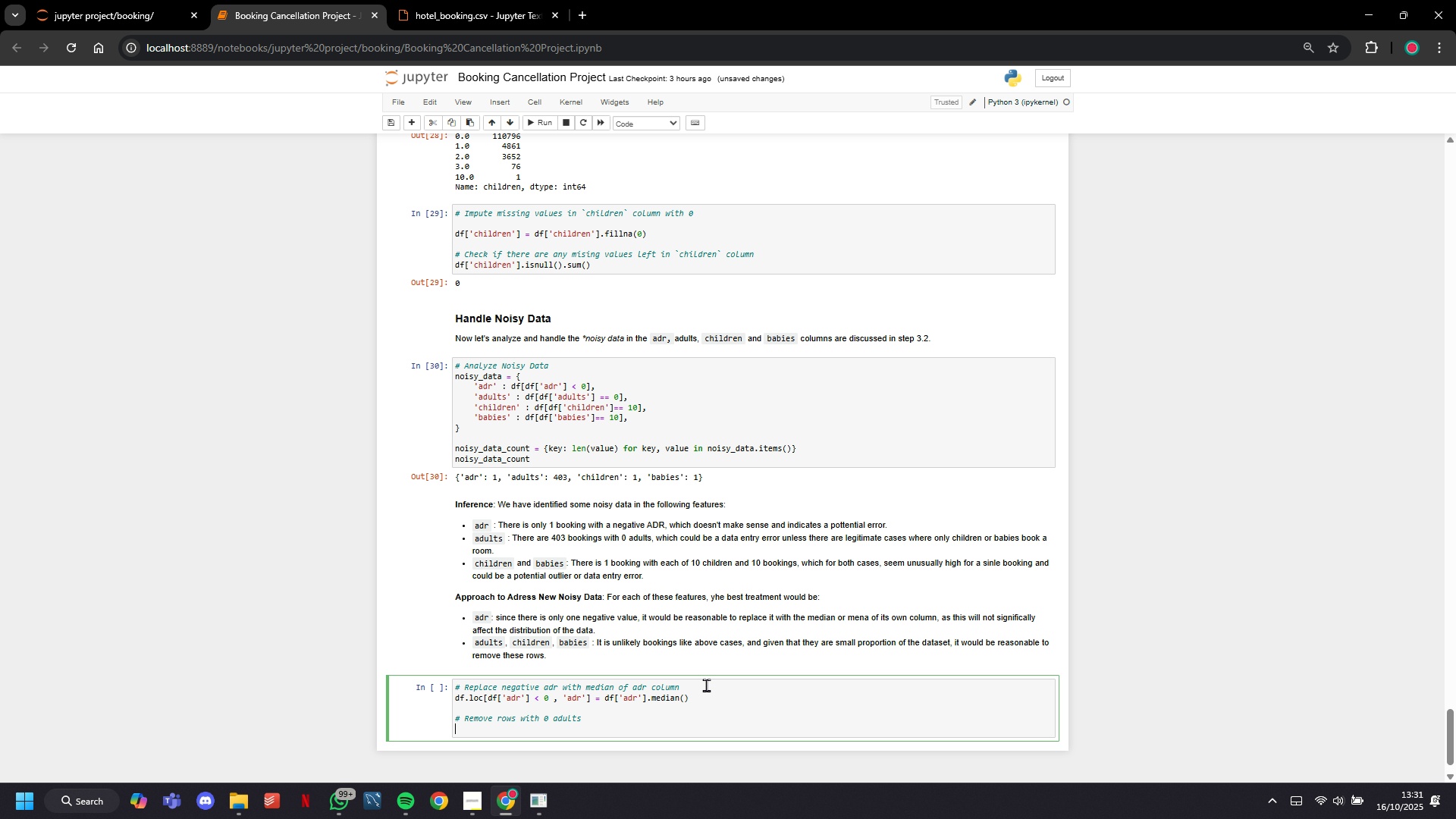 
key(Enter)
 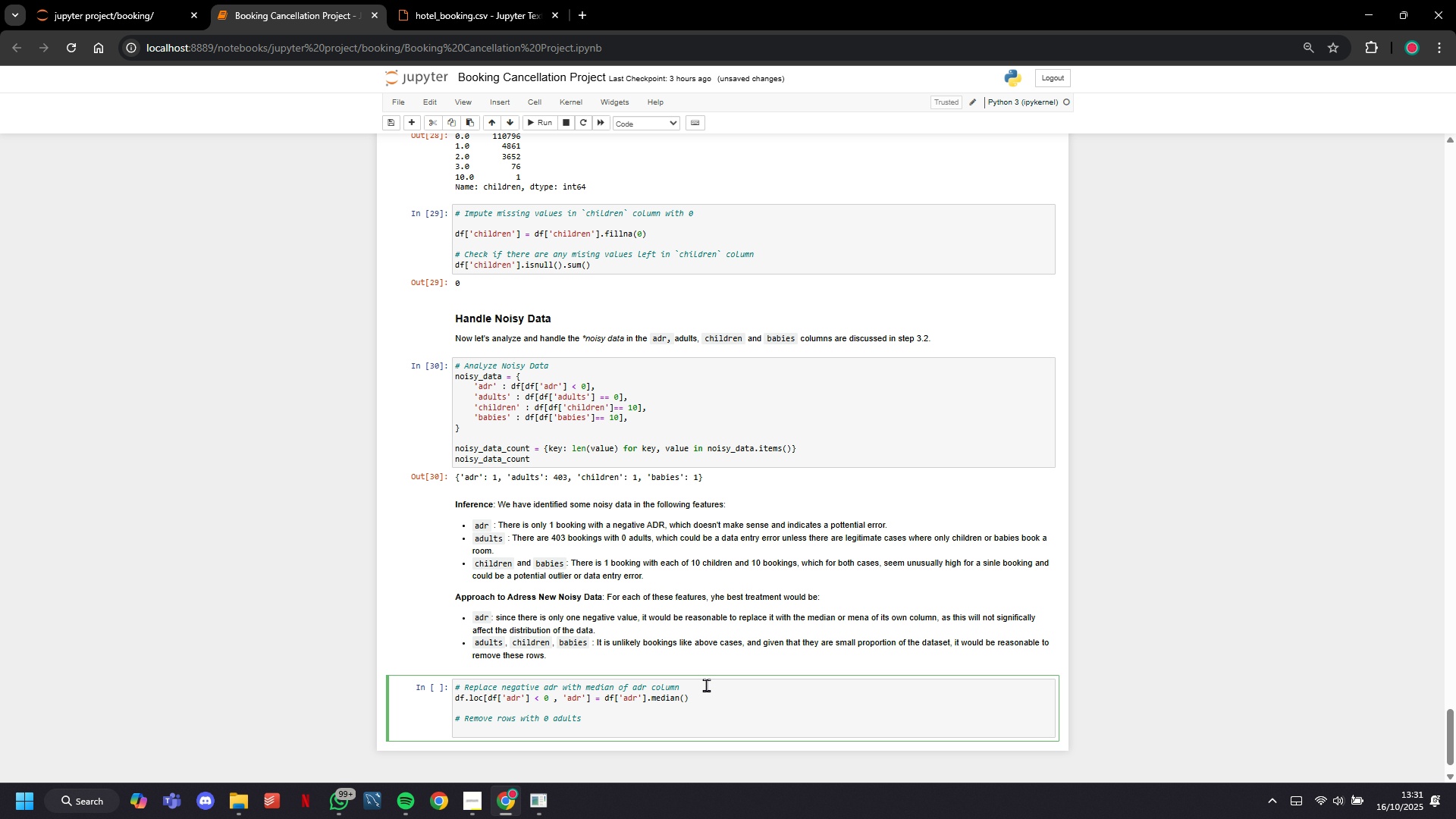 
type(df= )
 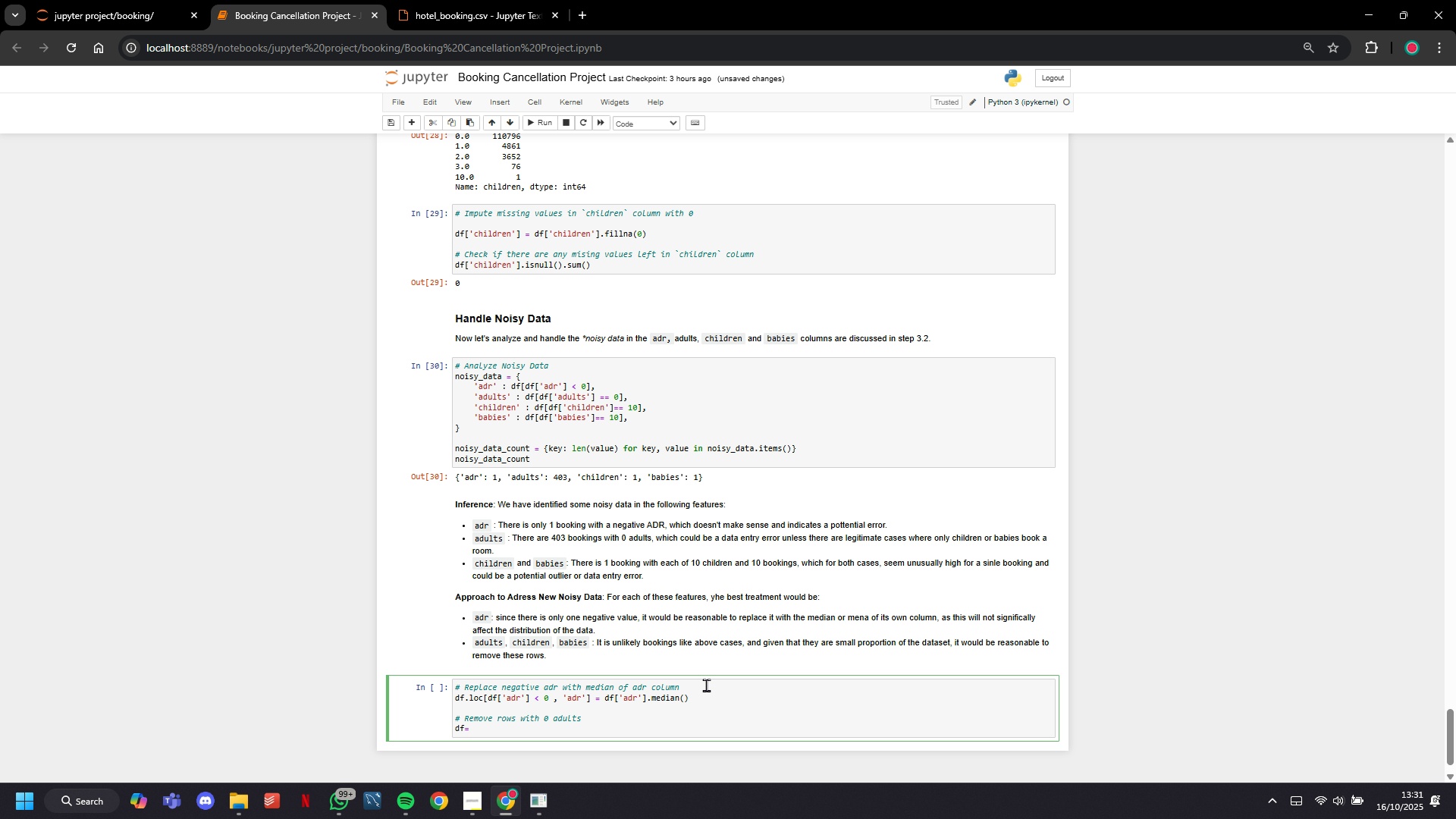 
wait(13.85)
 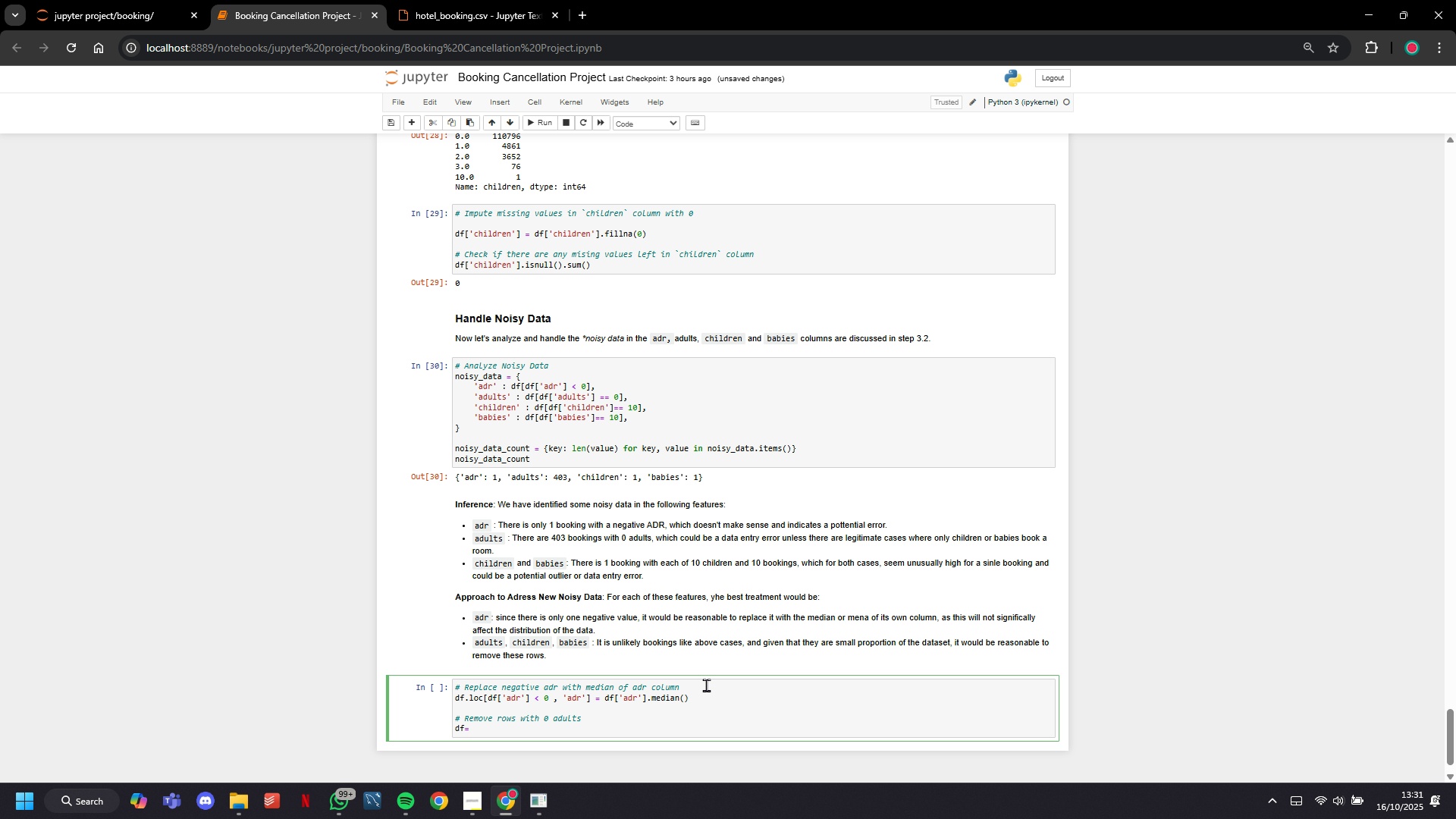 
type(df[df['children)
 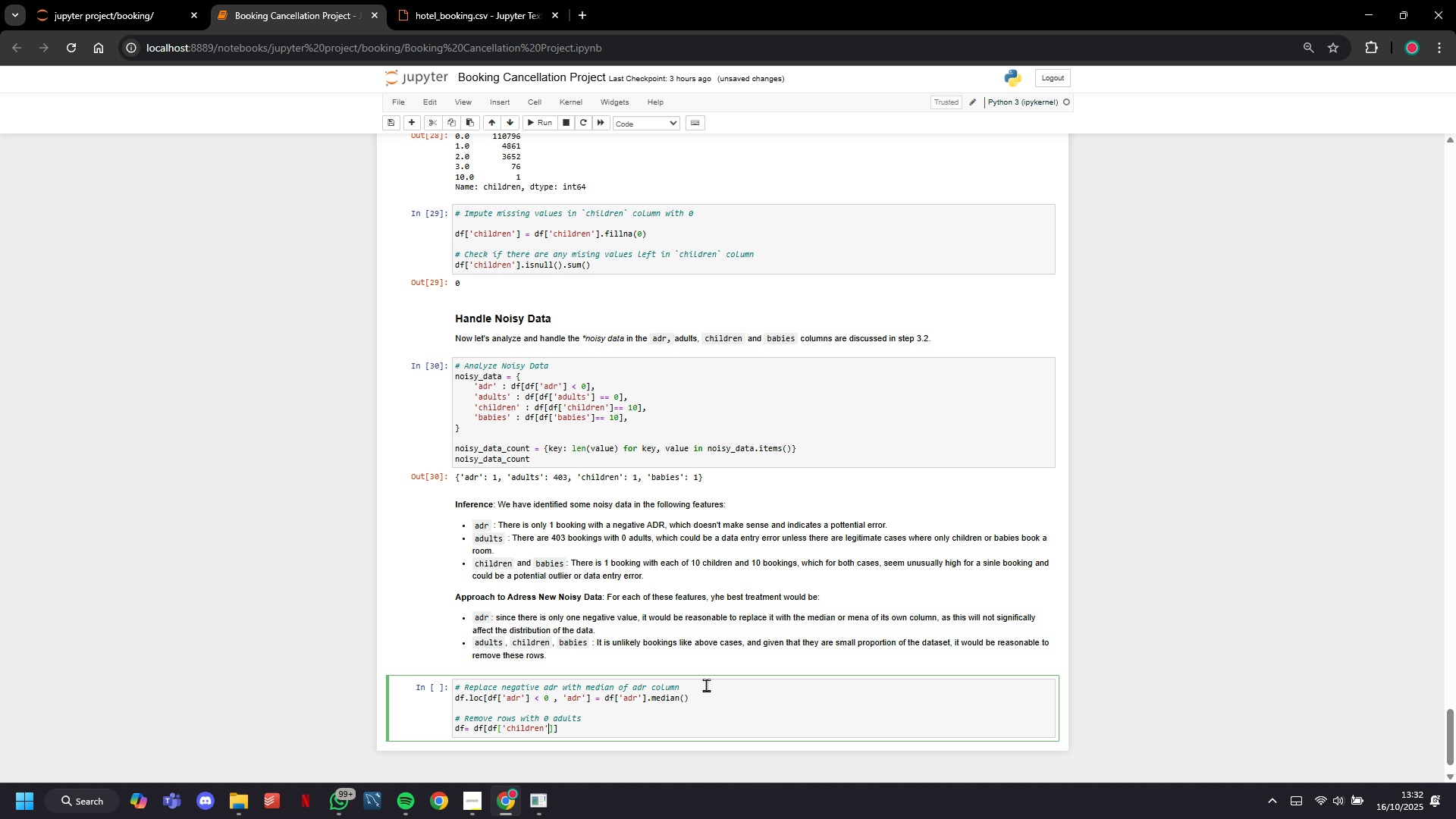 
key(ArrowRight)
 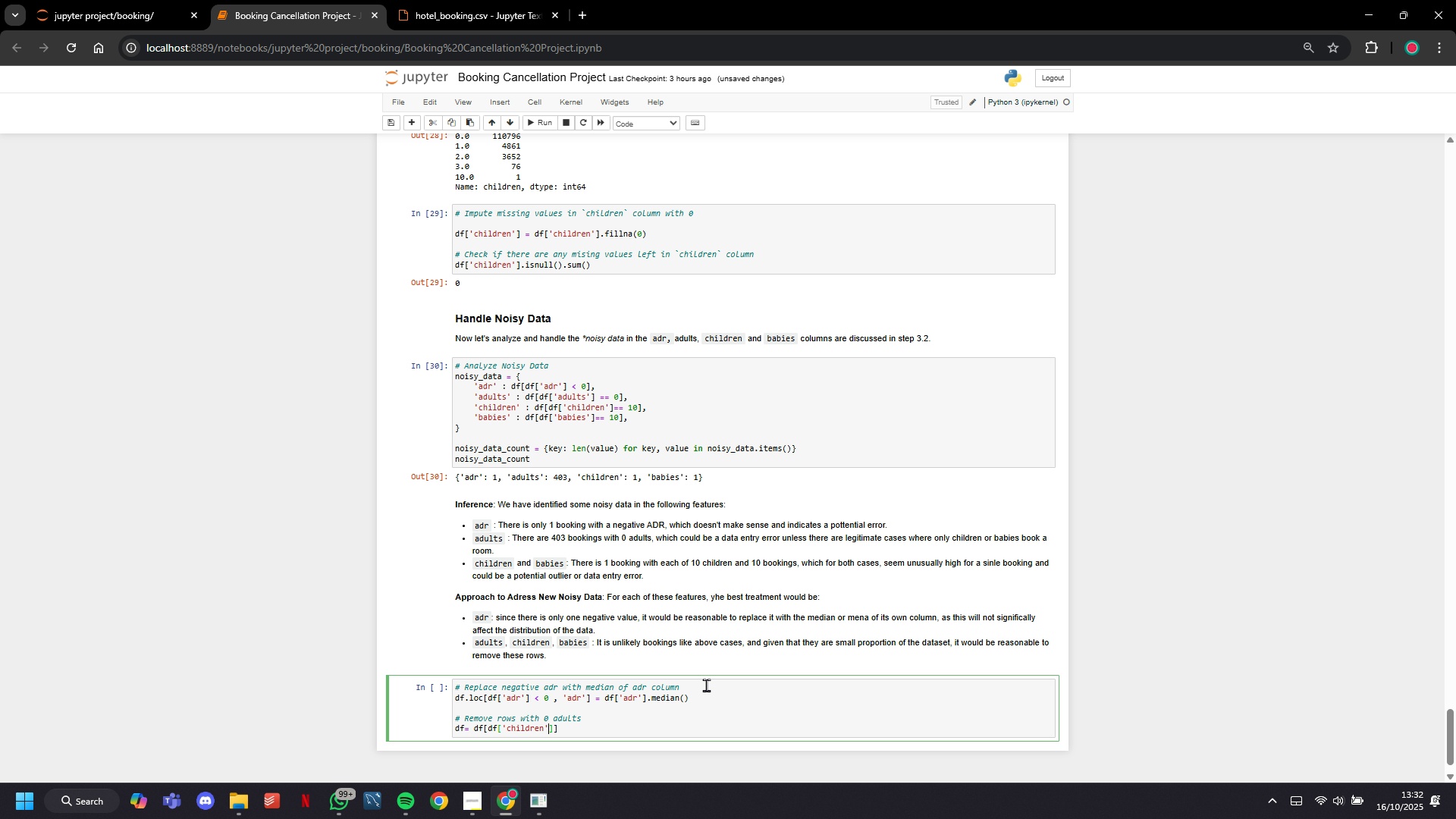 
key(ArrowRight)
 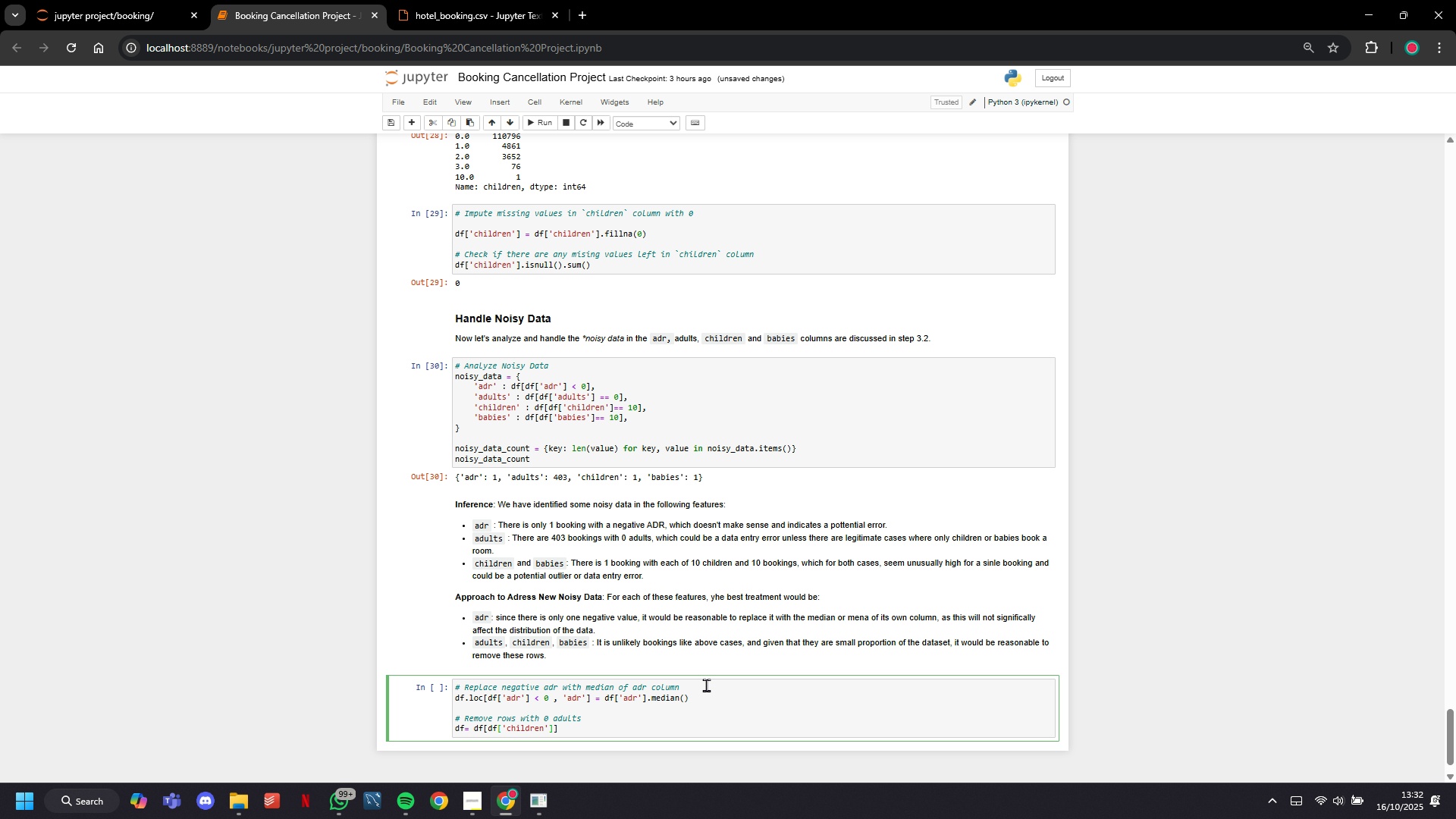 
key(Space)
 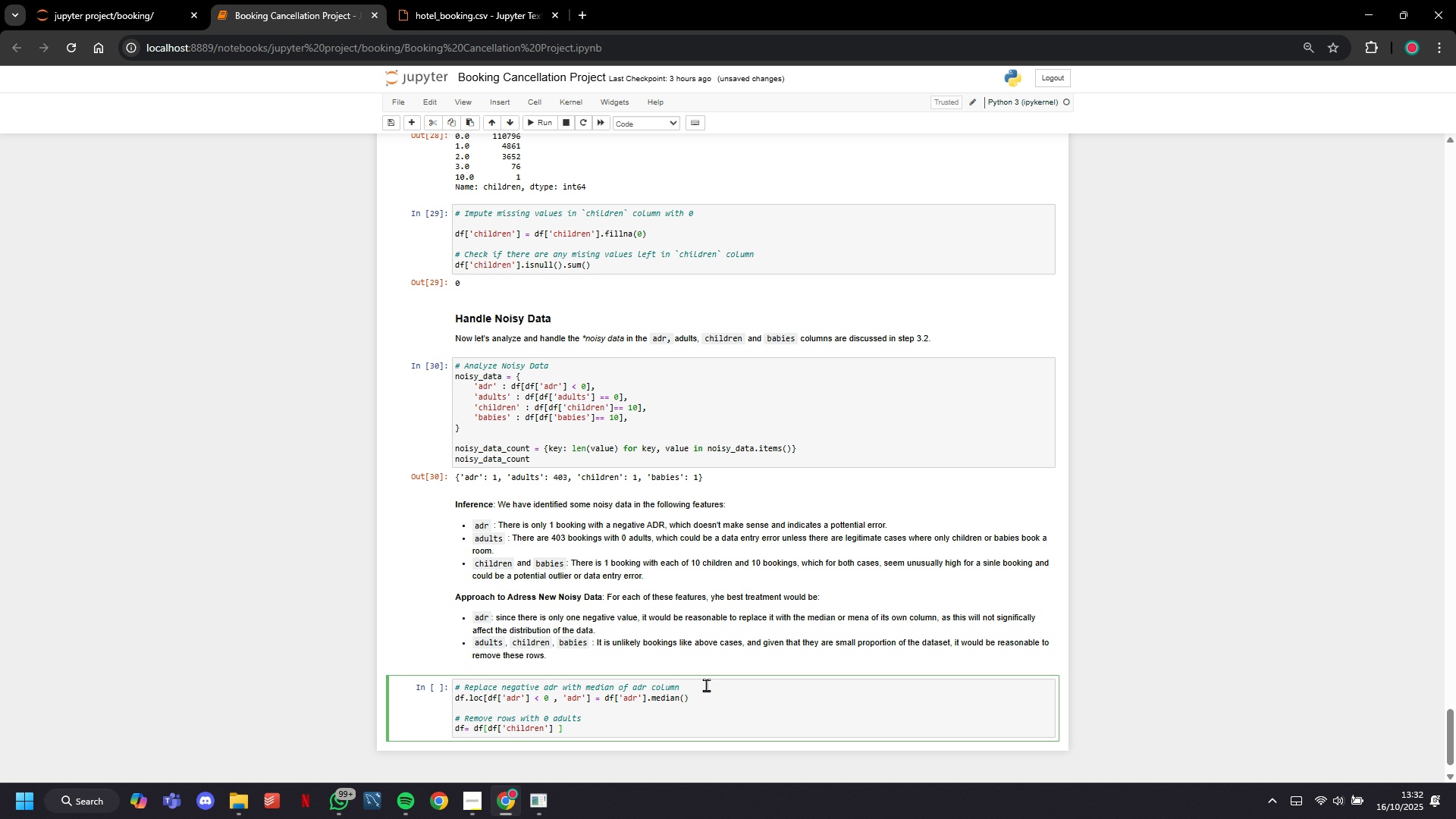 
key(Shift+1)
 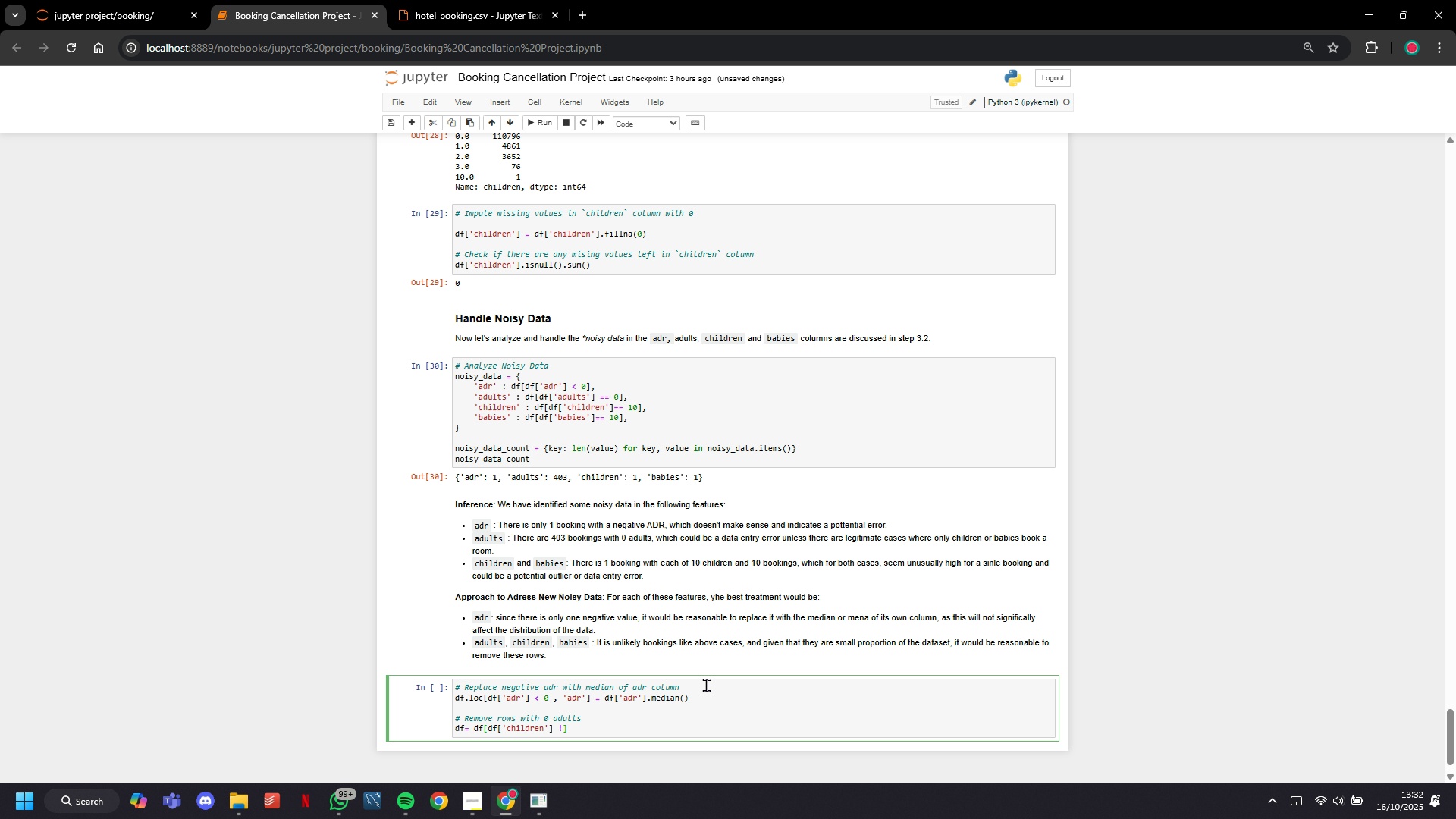 
key(Equal)
 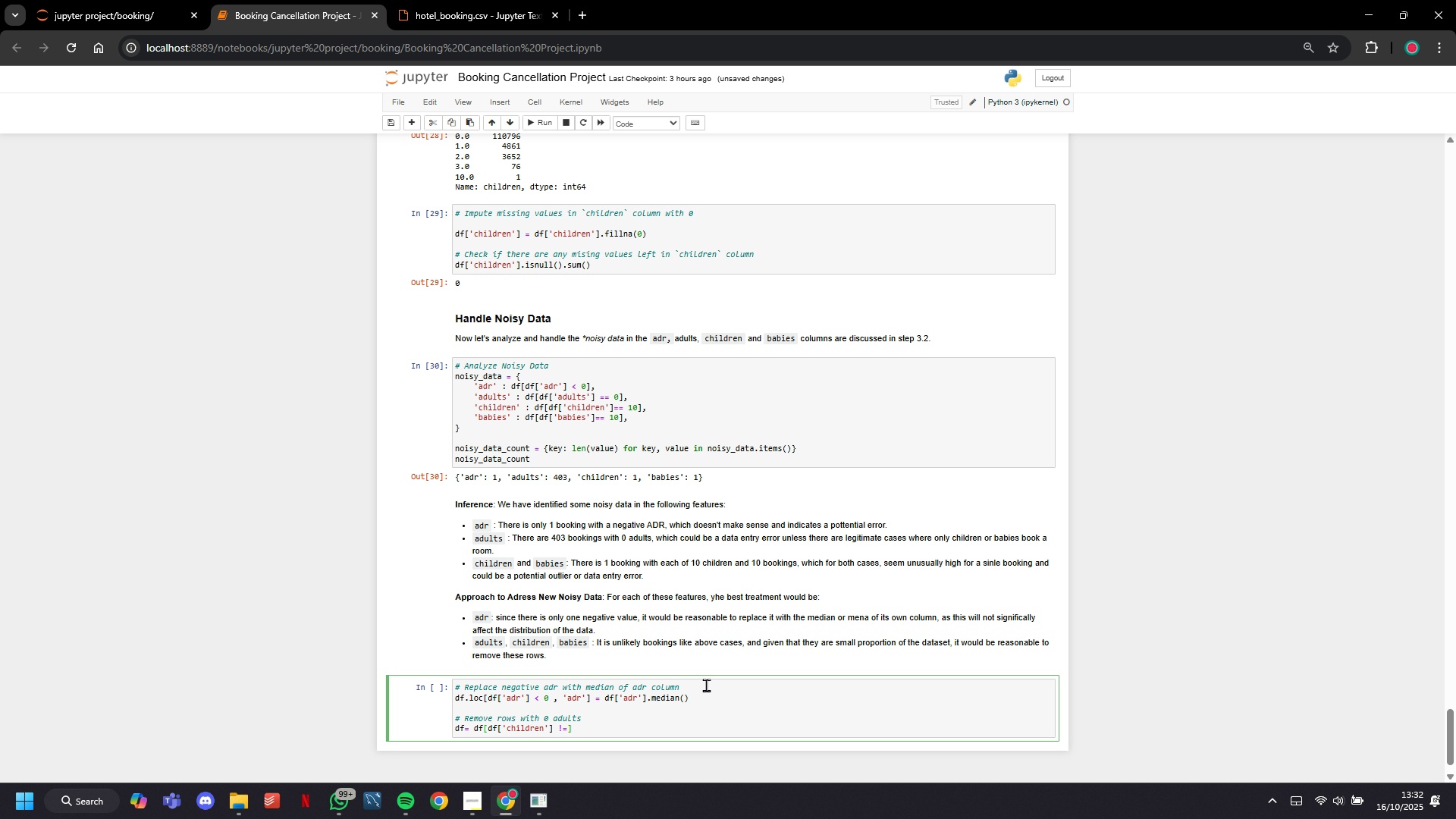 
key(Space)
 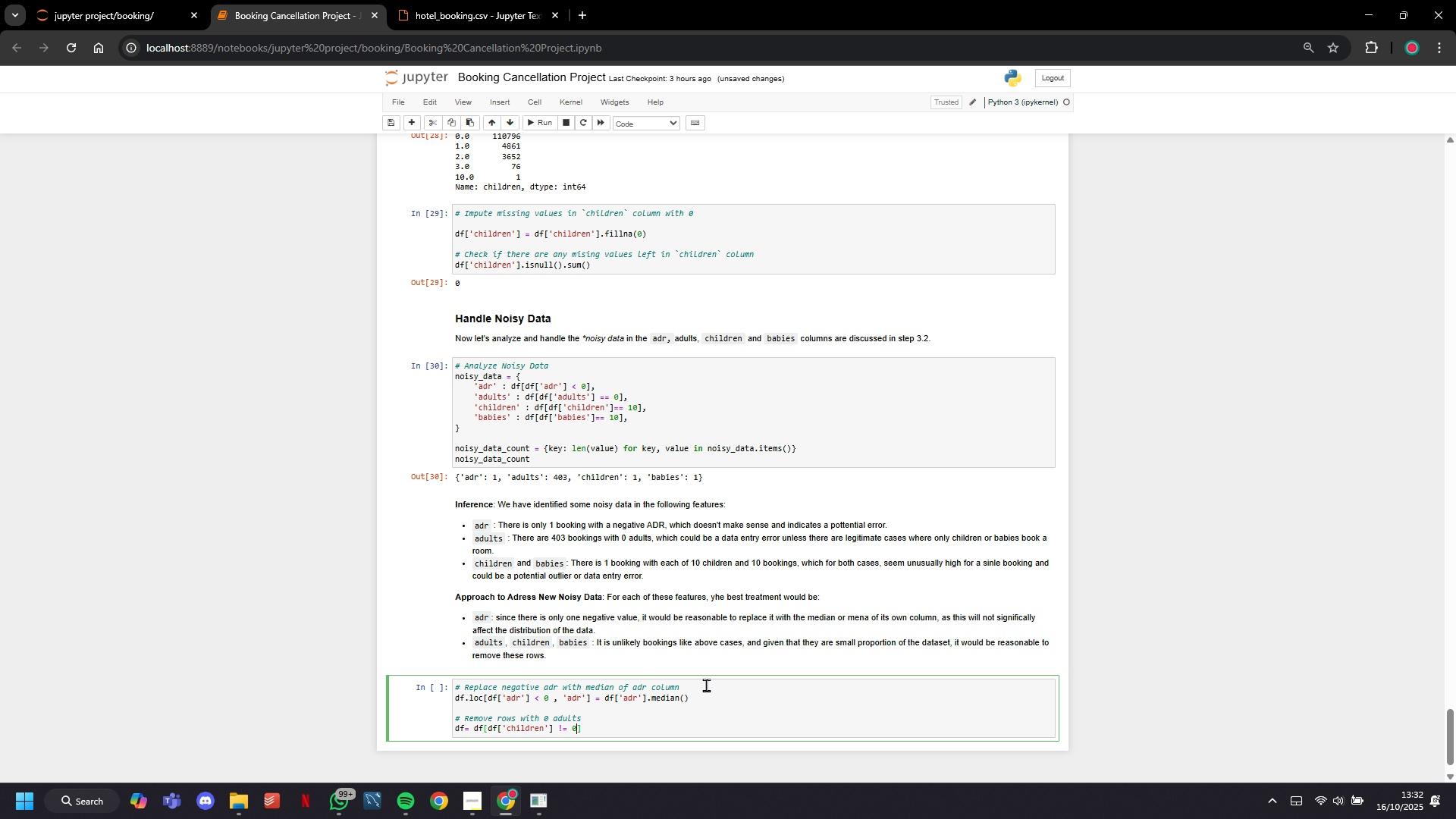 
key(0)
 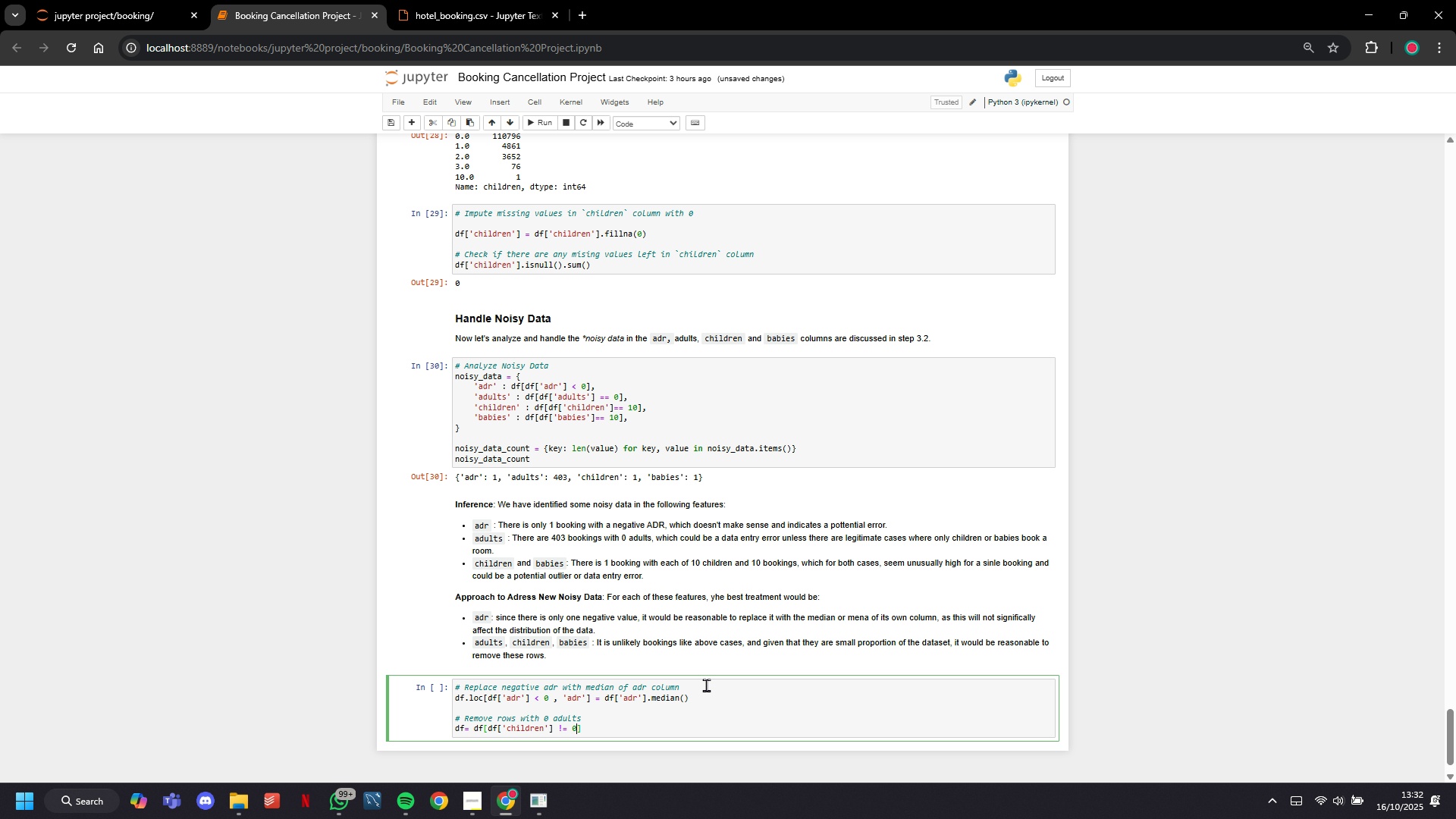 
key(ArrowLeft)
 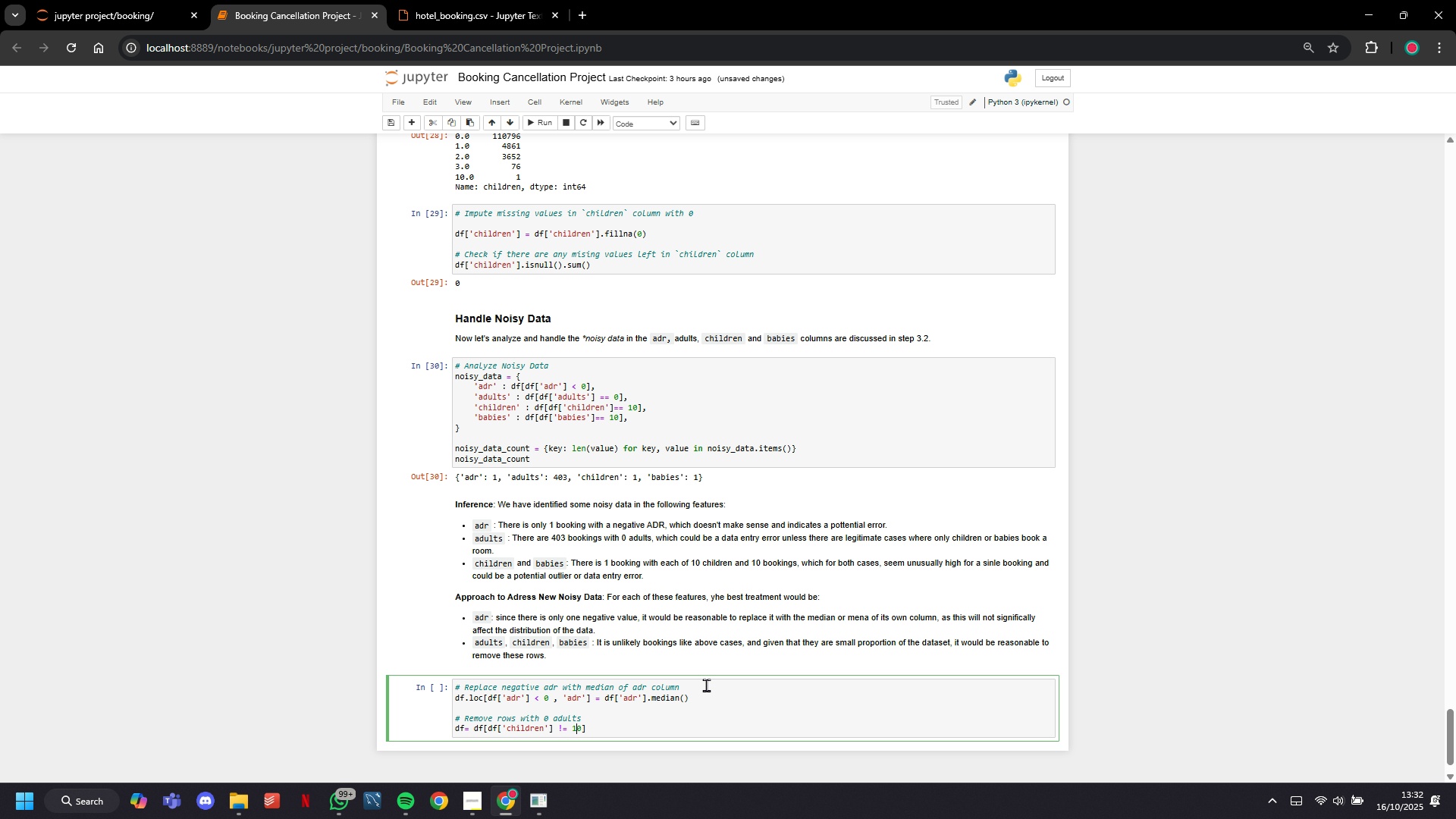 
key(1)
 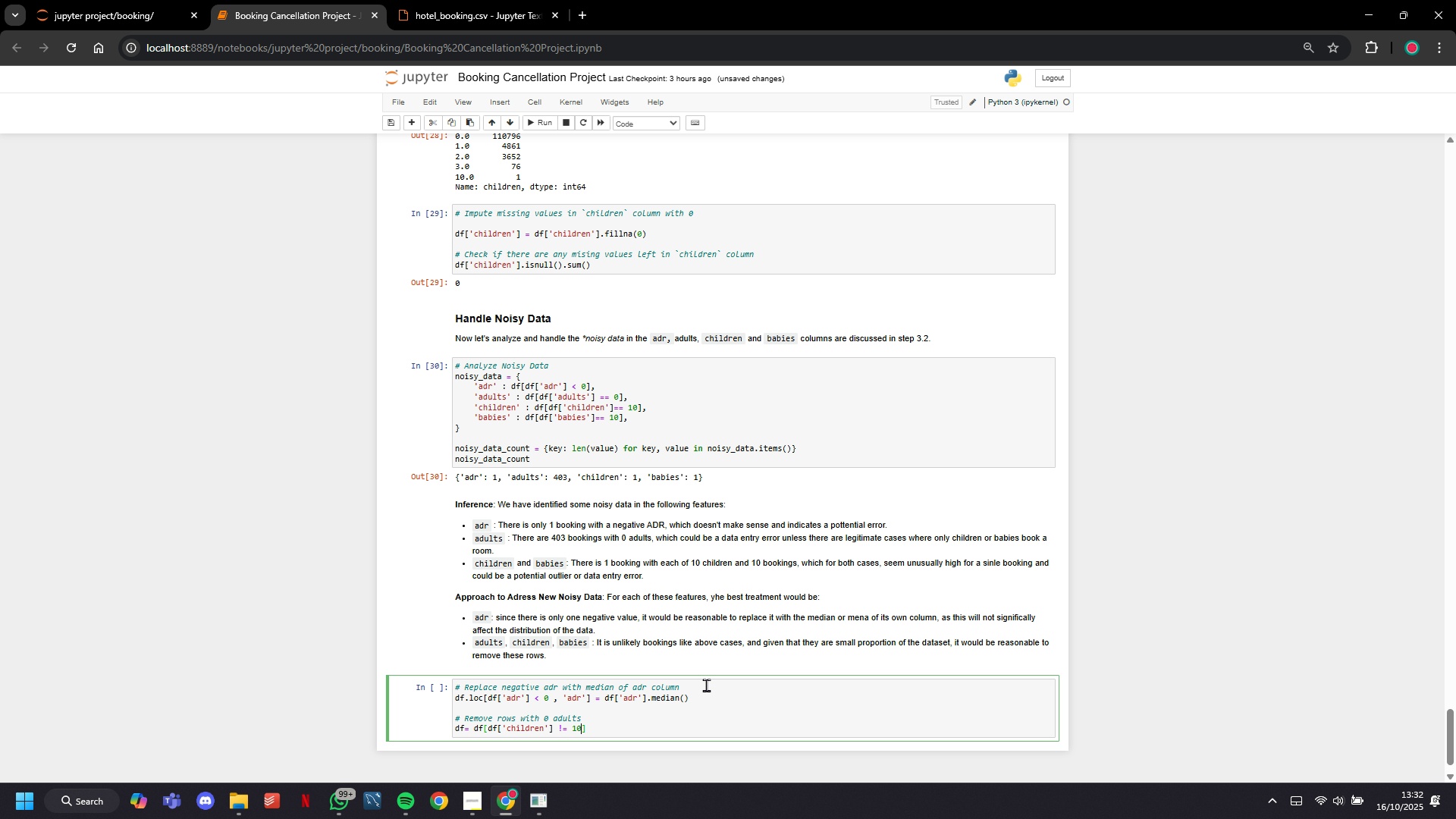 
key(ArrowRight)
 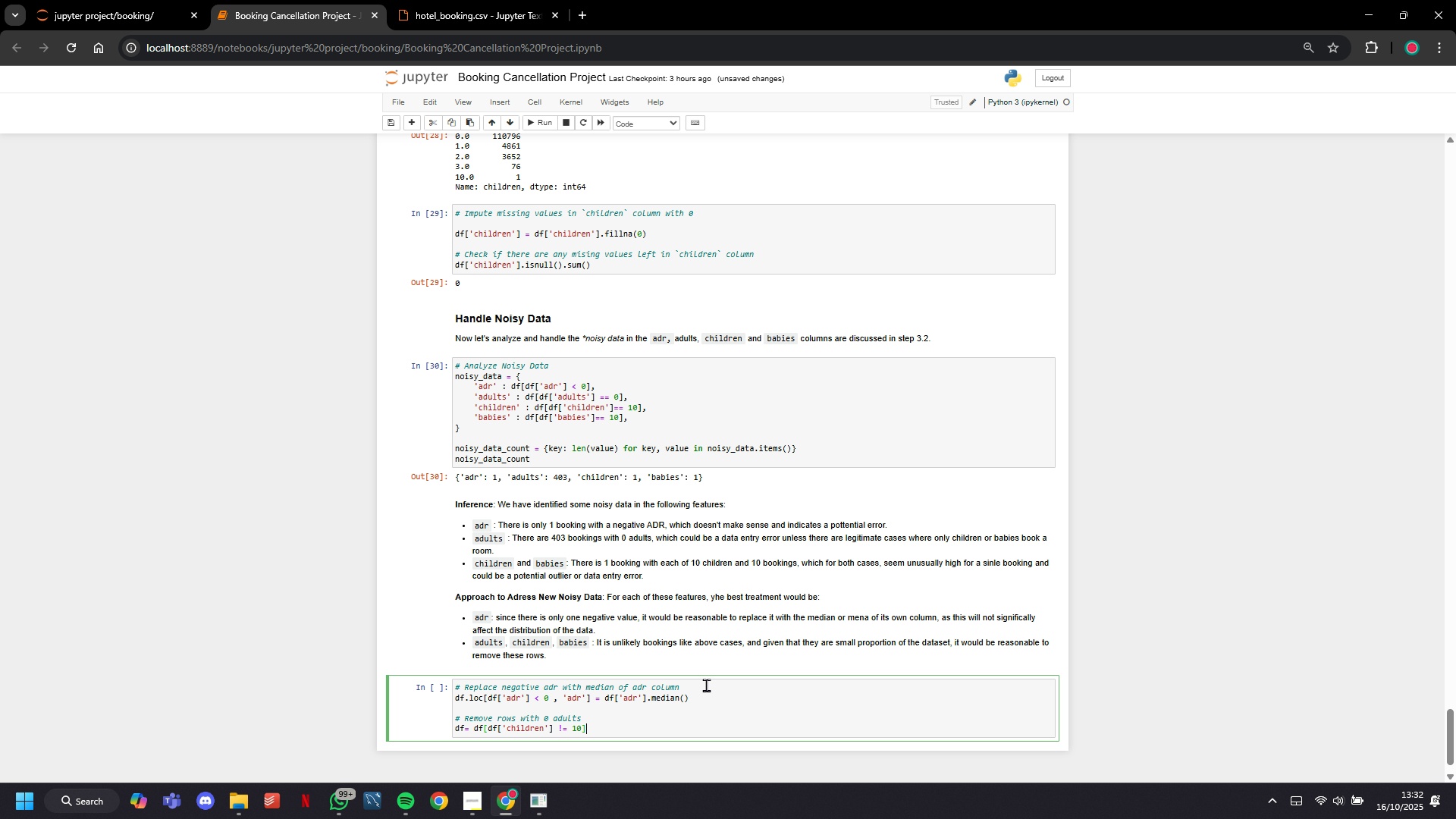 
key(ArrowRight)
 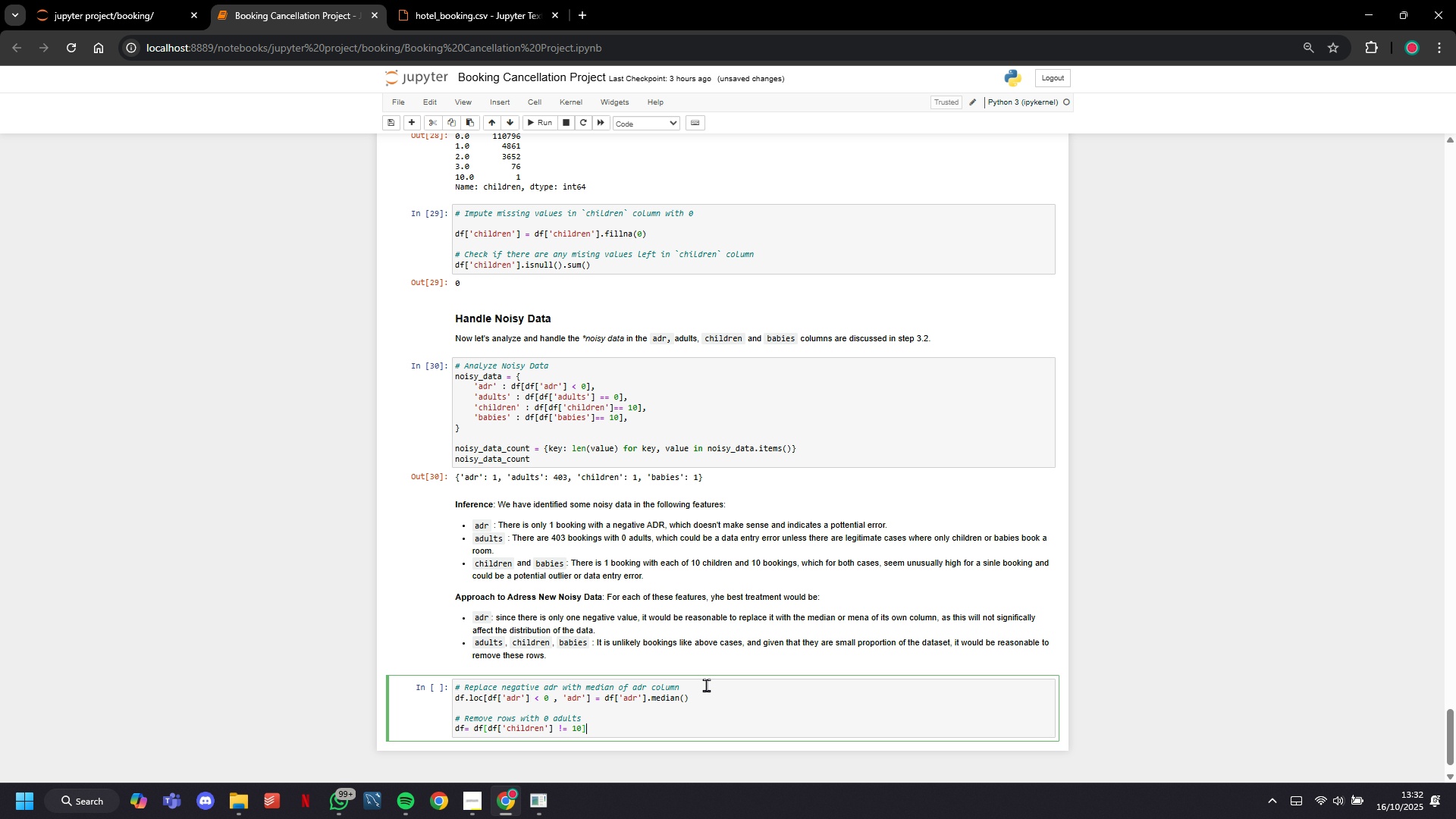 
key(Enter)
 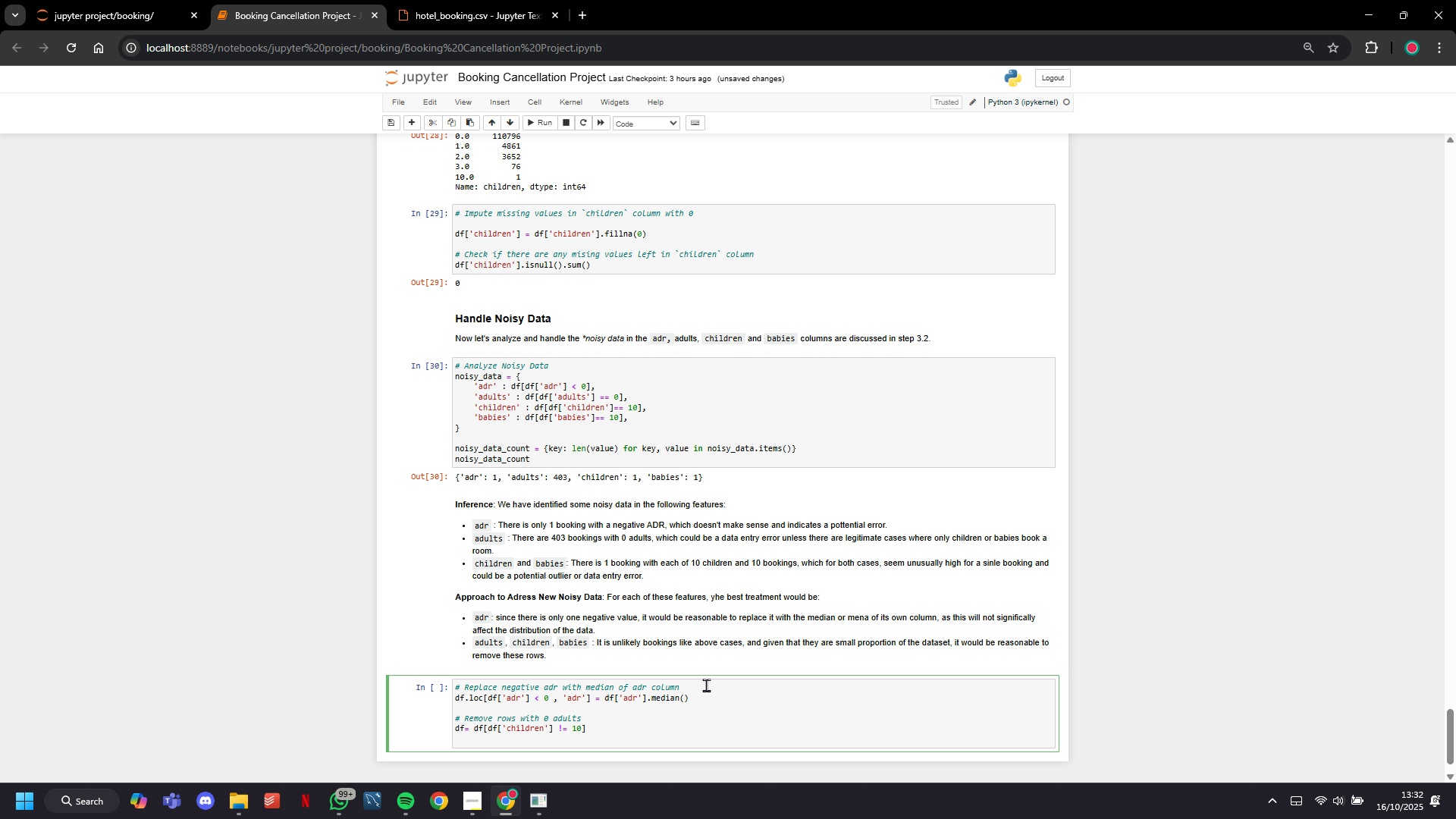 
type(df = )
 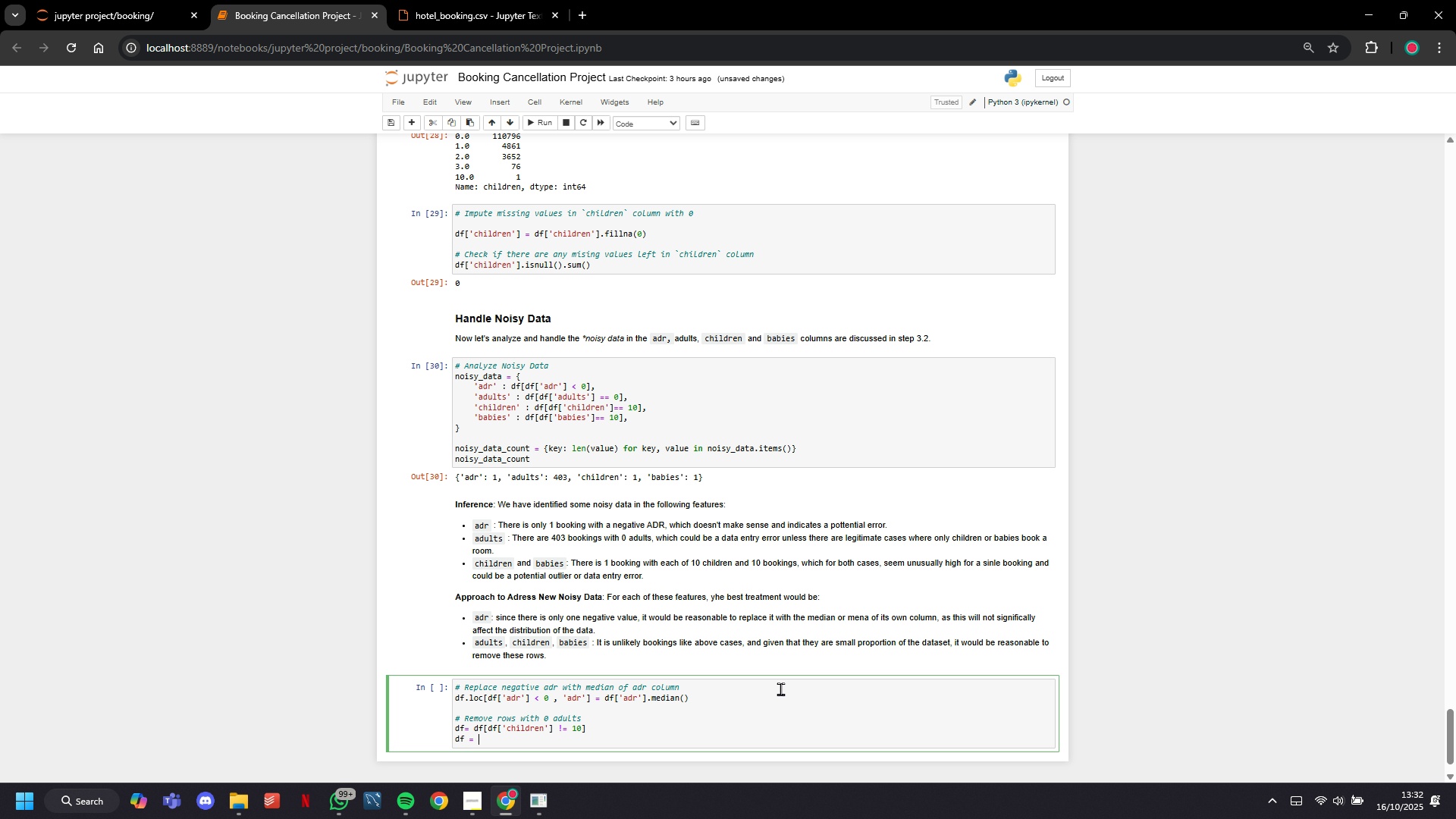 
scroll: coordinate [733, 629], scroll_direction: down, amount: 1.0
 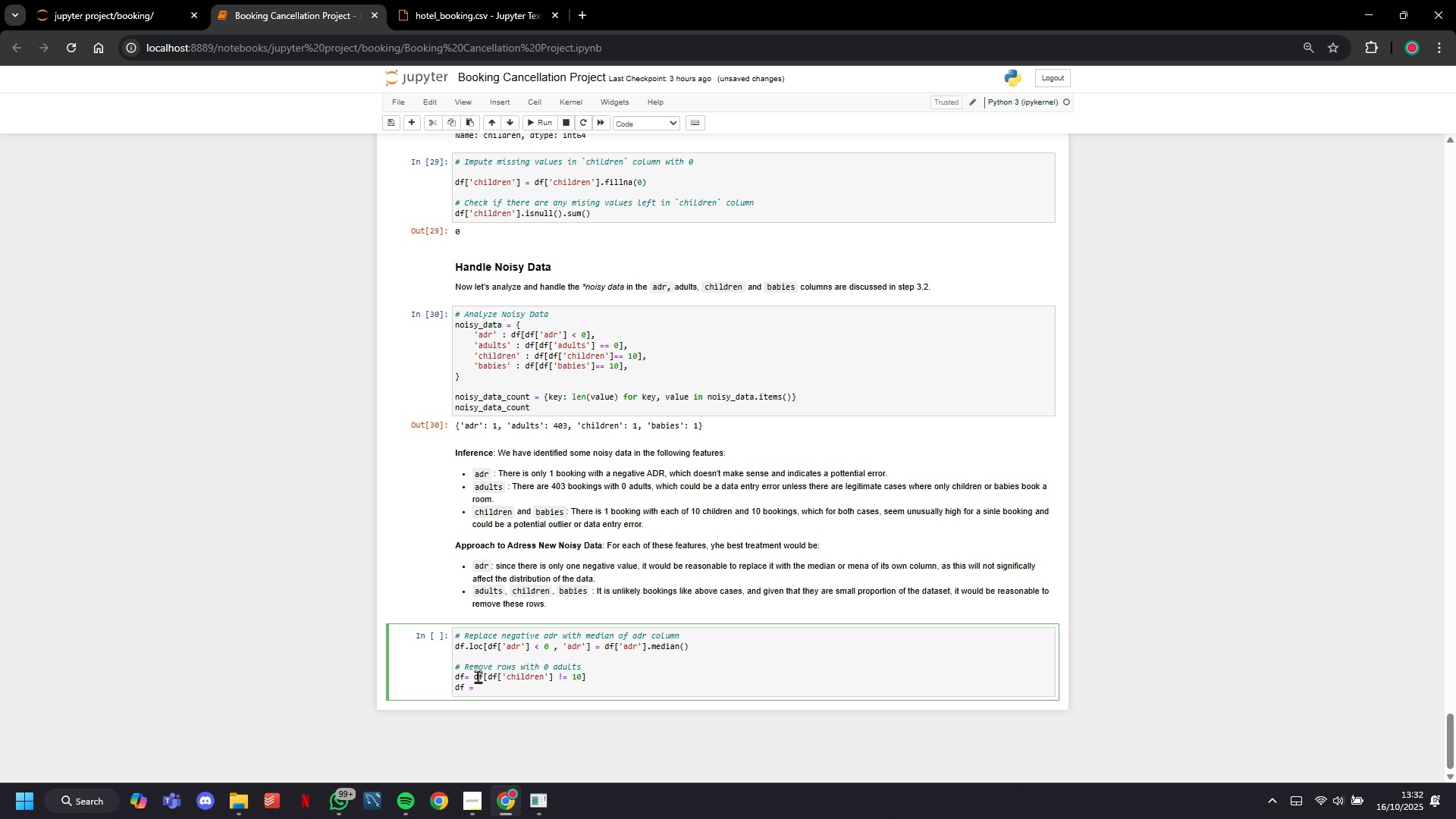 
left_click_drag(start_coordinate=[476, 675], to_coordinate=[545, 677])
 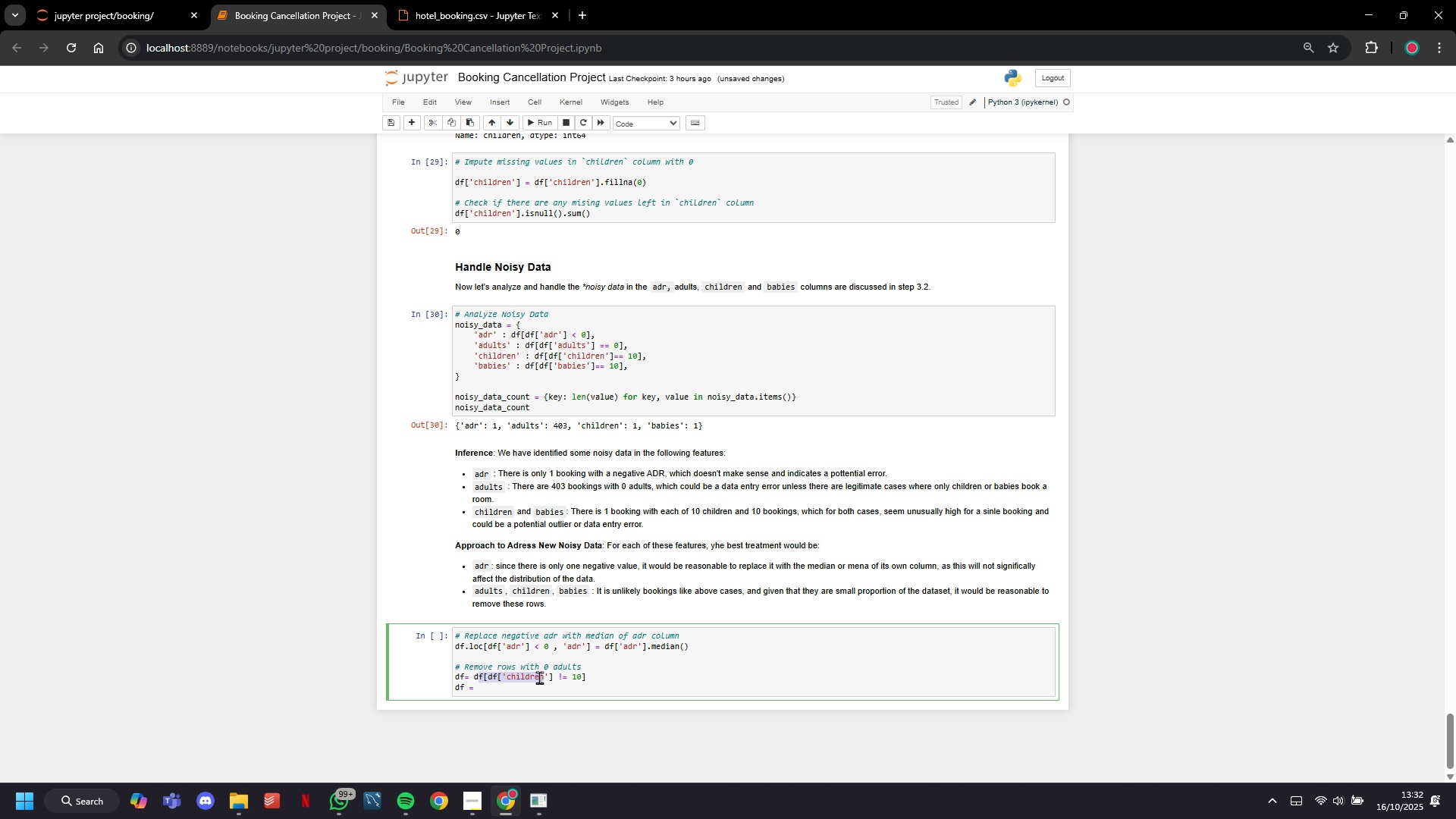 
left_click([539, 677])
 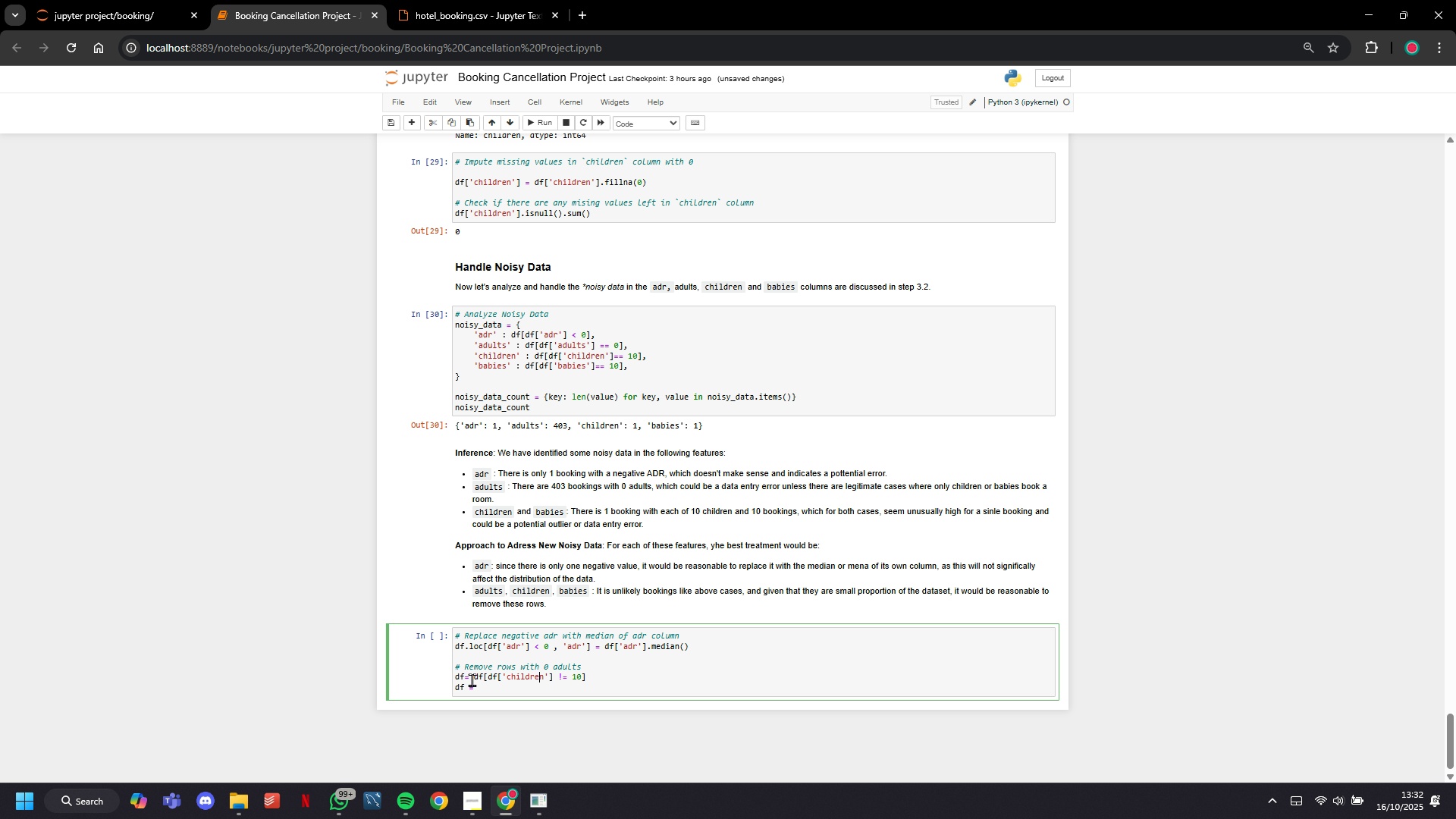 
left_click_drag(start_coordinate=[475, 679], to_coordinate=[589, 680])
 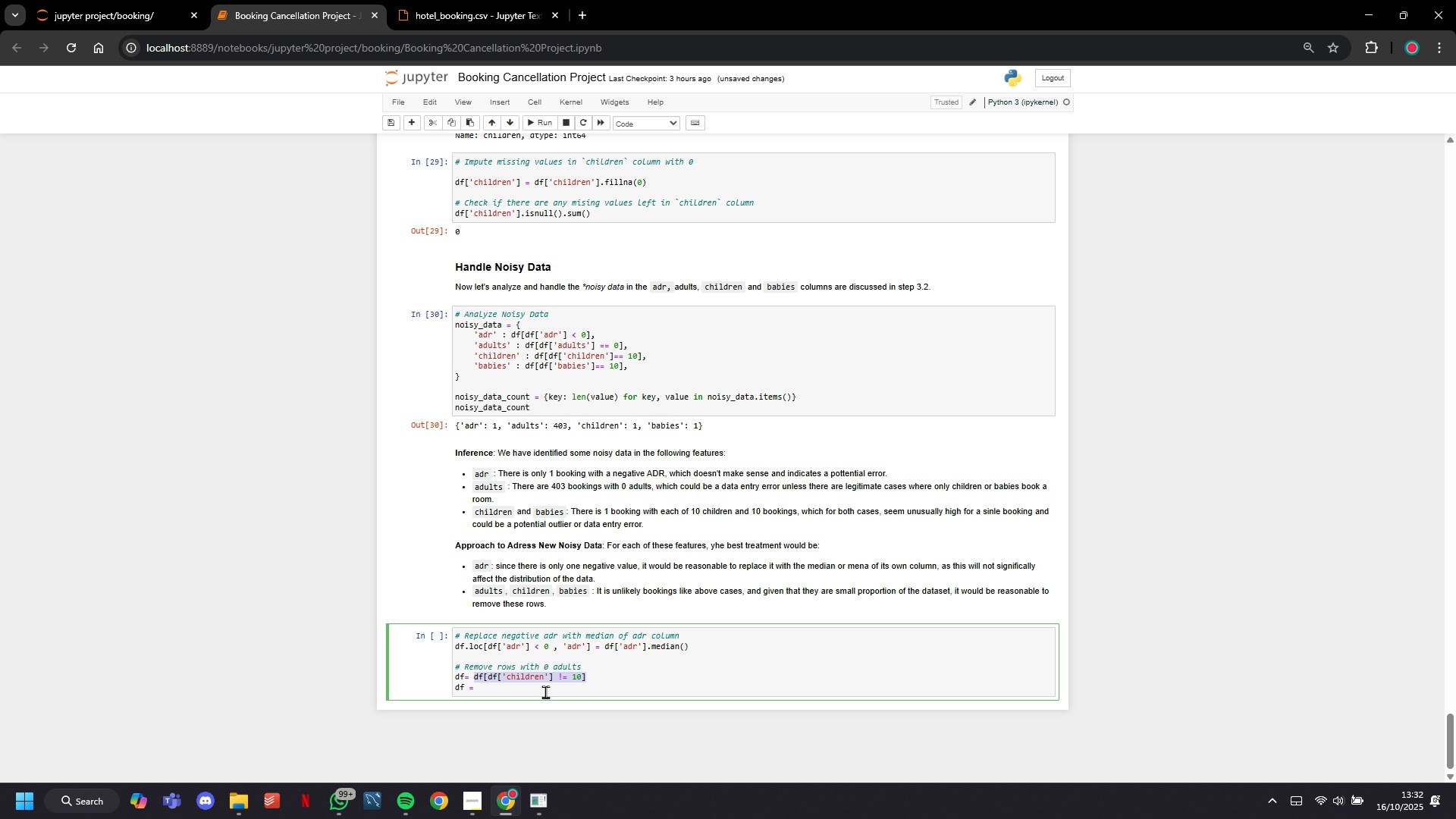 
key(Control+C)
 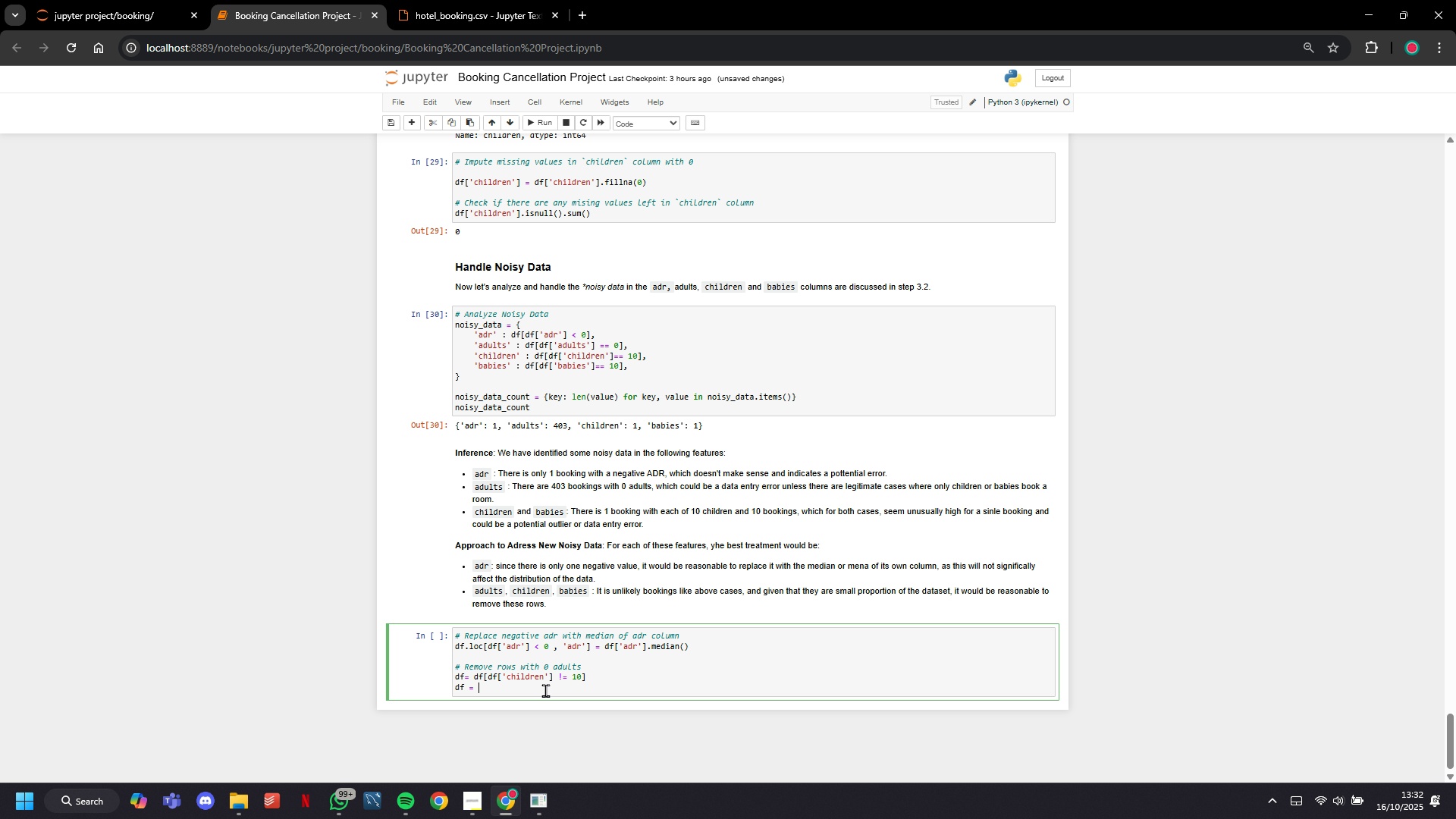 
left_click([545, 690])
 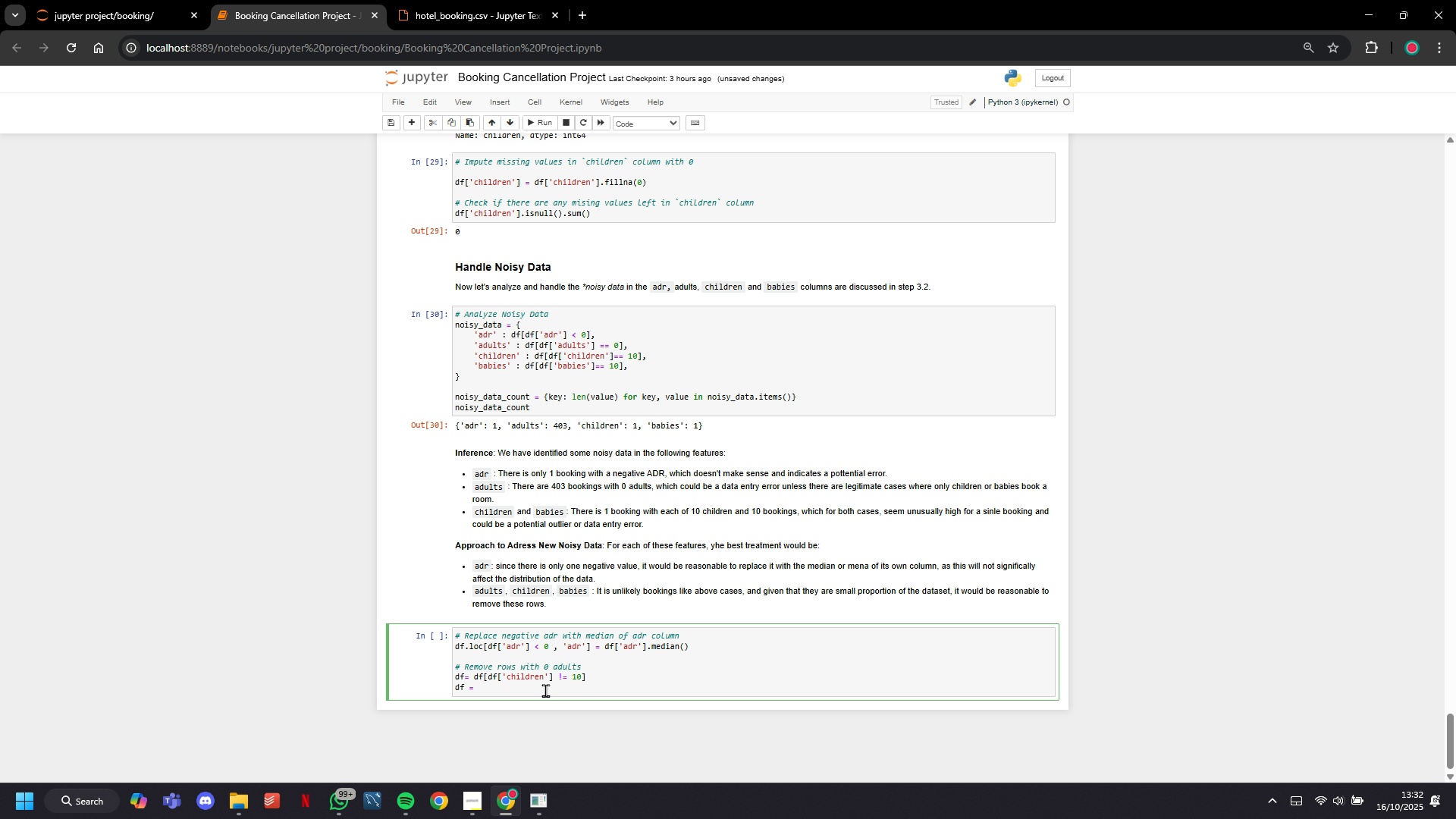 
key(Control+V)
 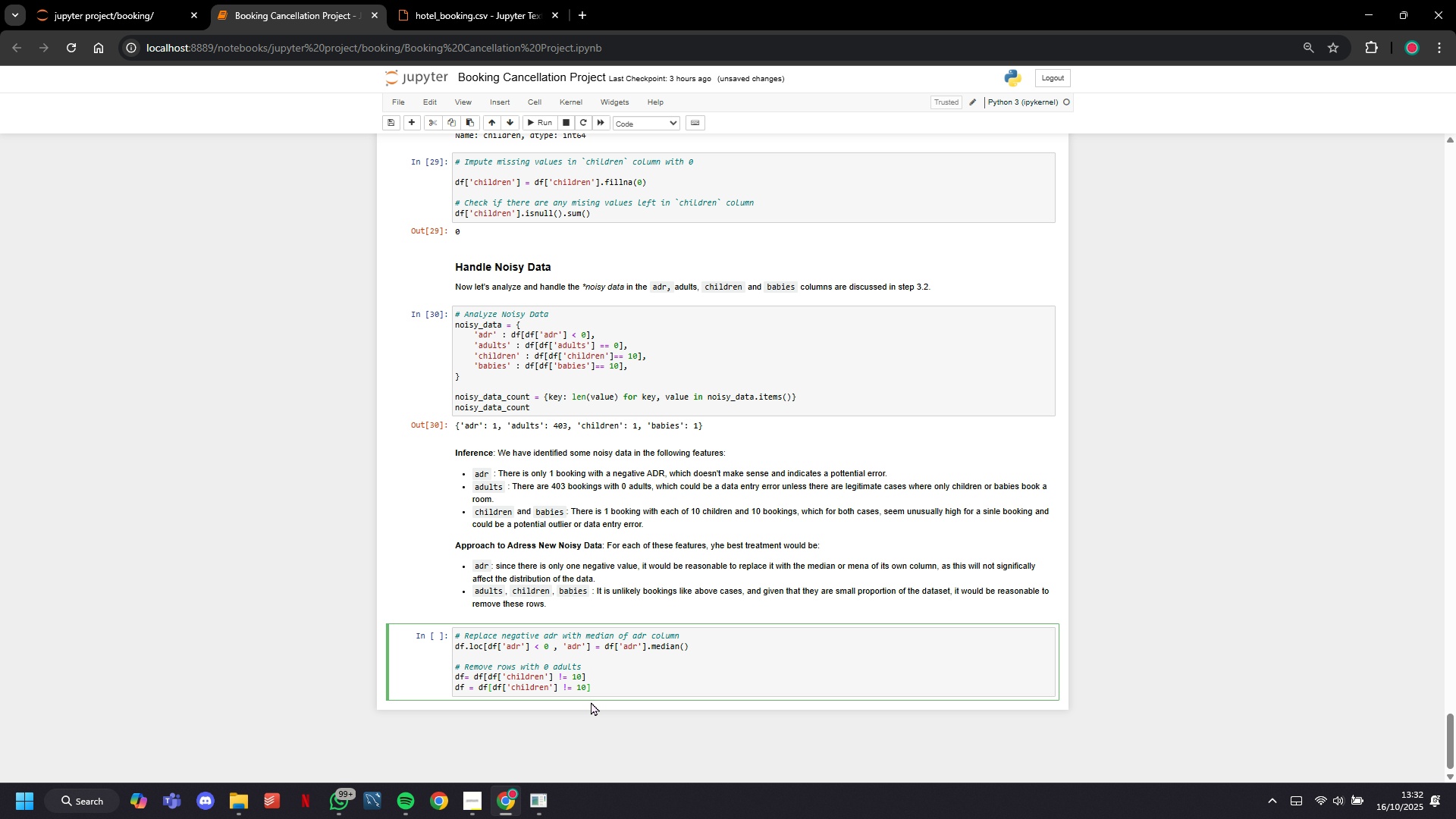 
key(ArrowLeft)
 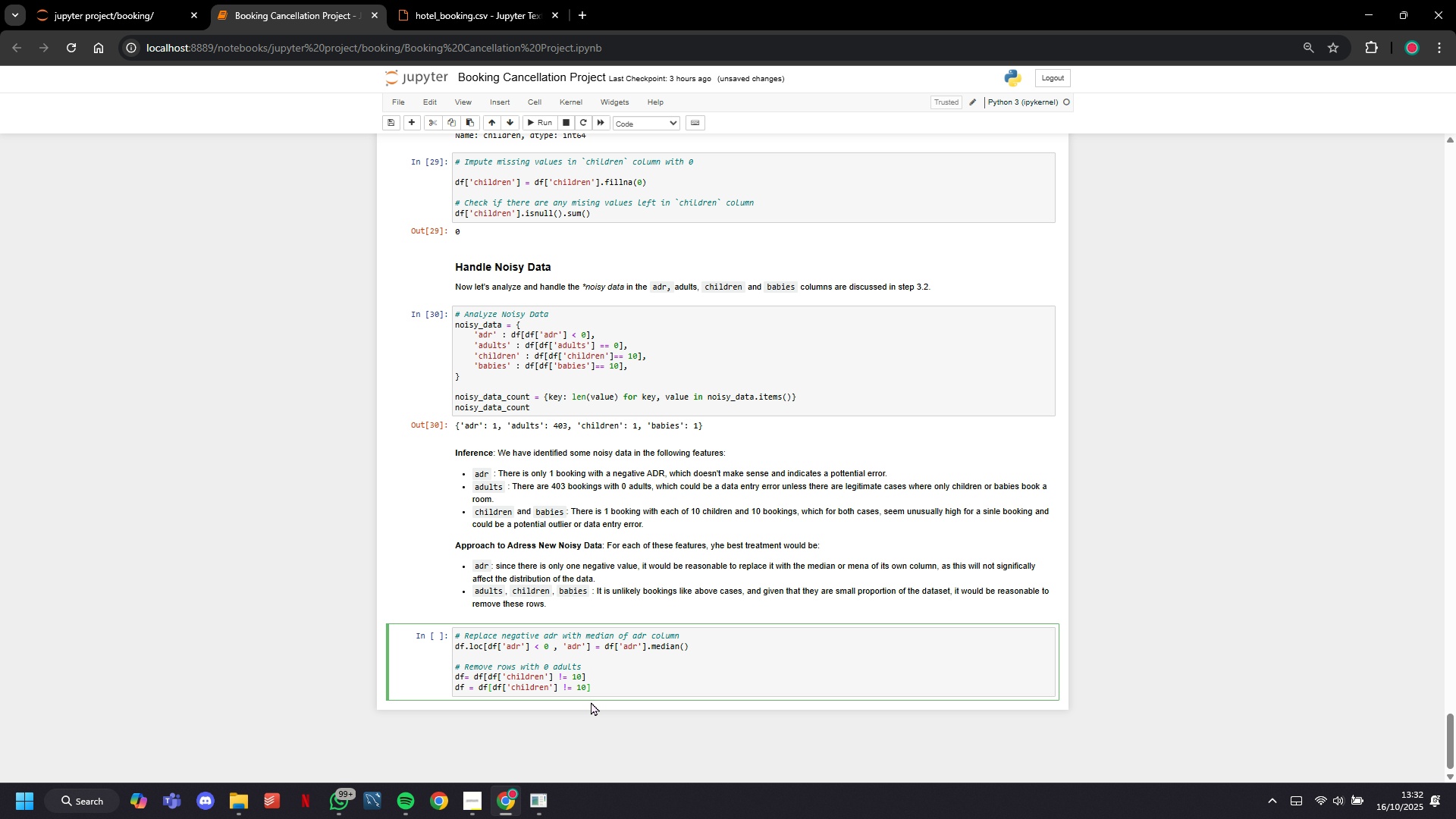 
hold_key(key=ArrowLeft, duration=0.67)
 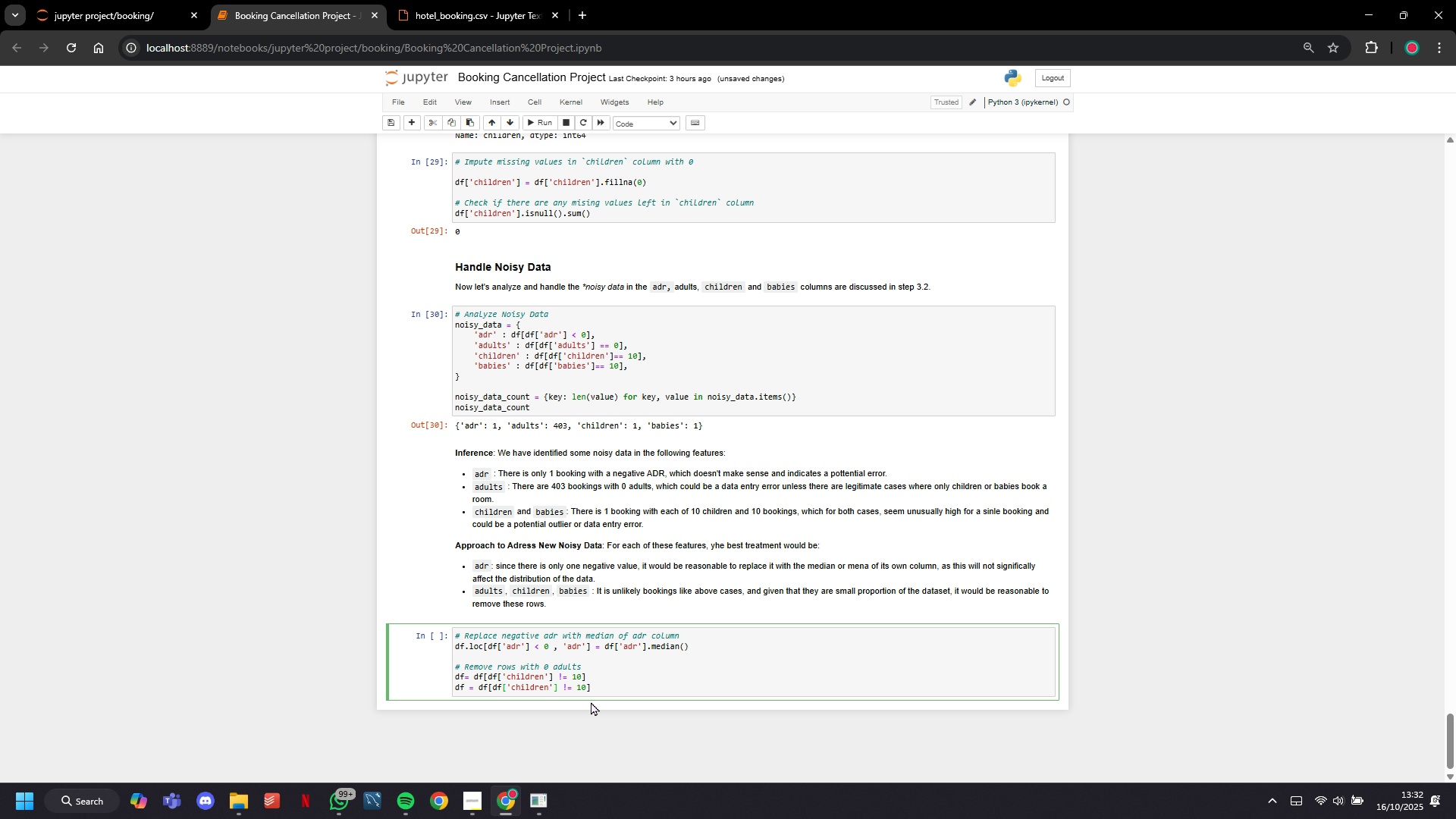 
key(ArrowLeft)
 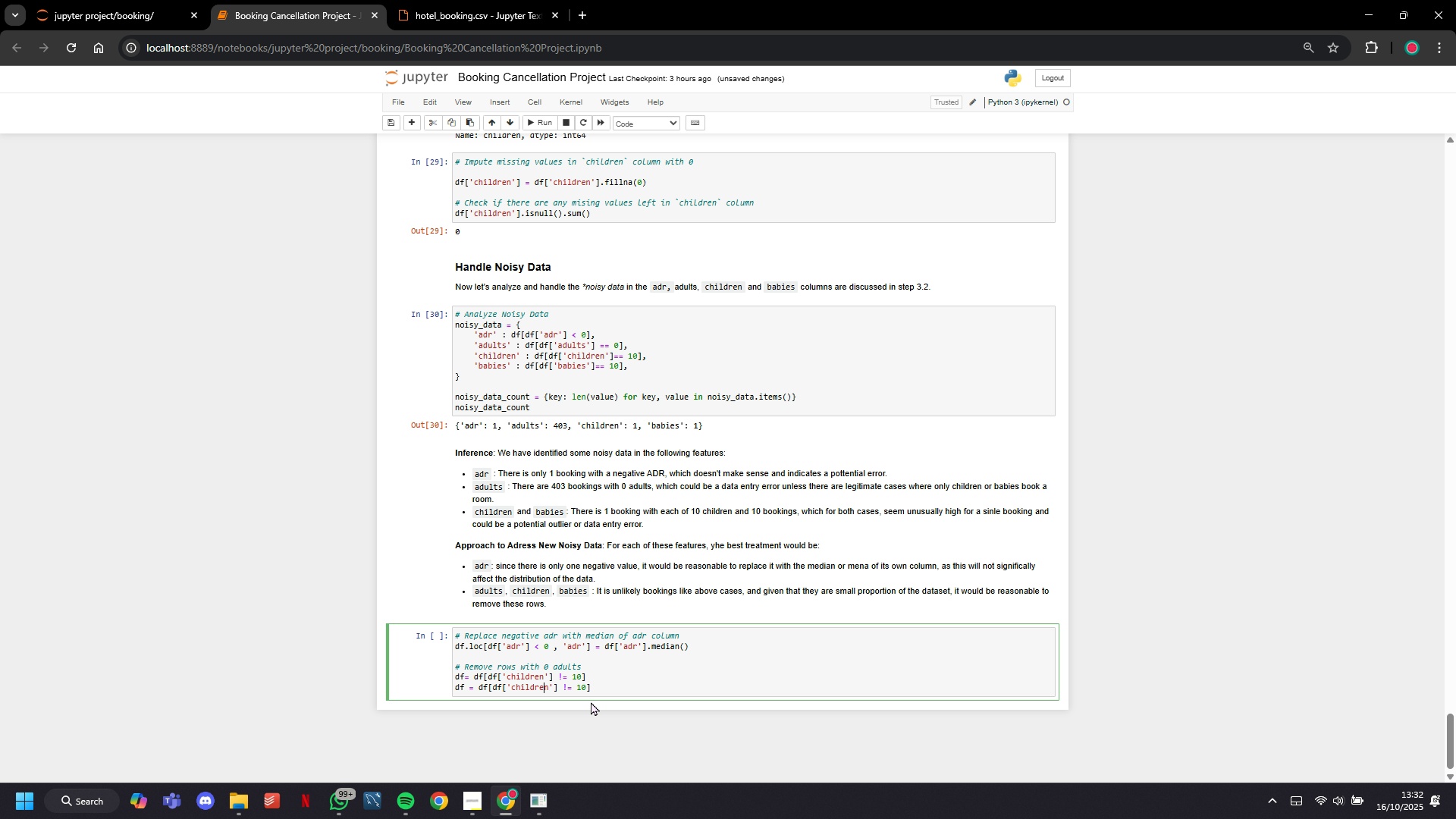 
key(ArrowLeft)
 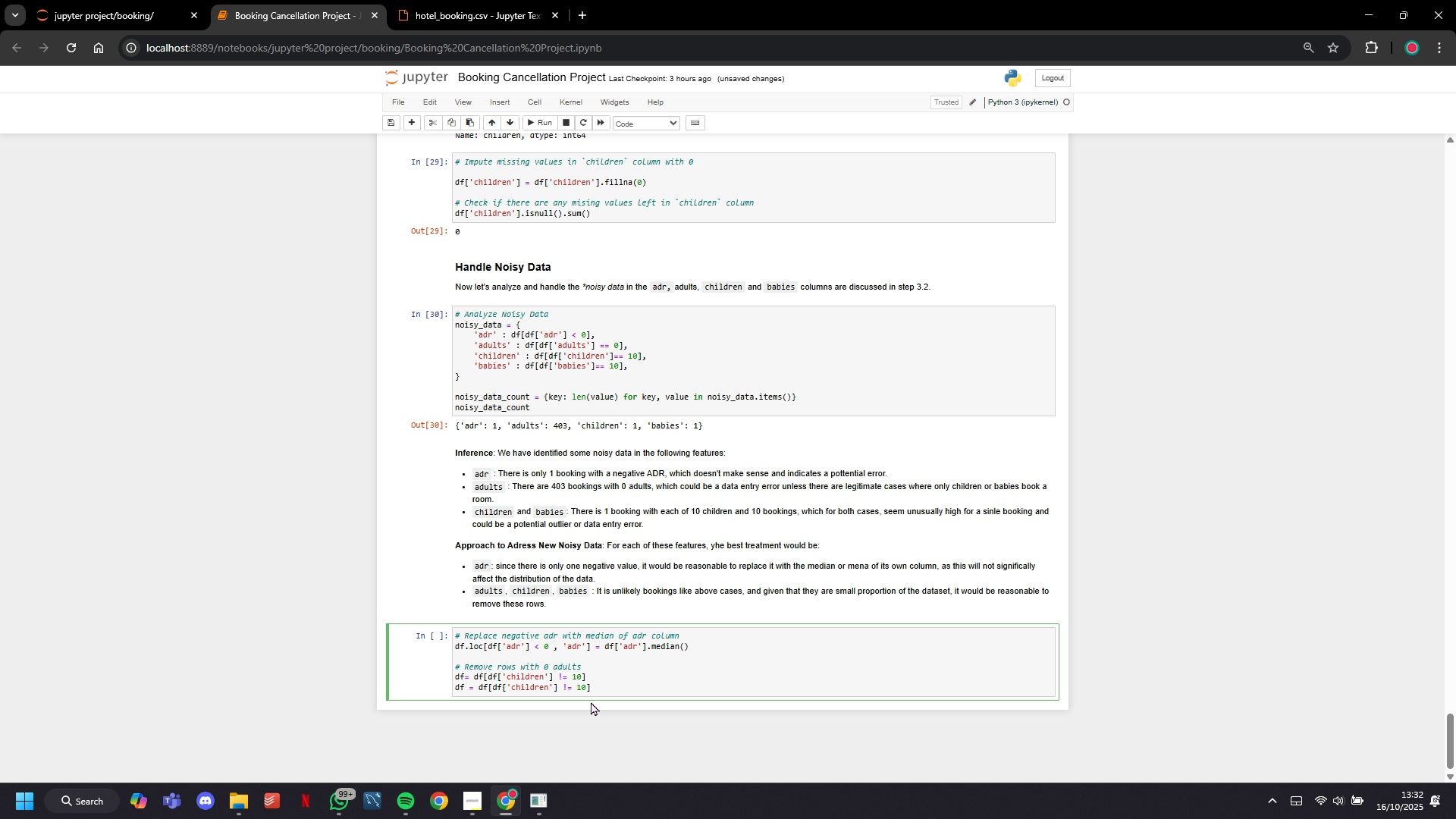 
key(ArrowRight)
 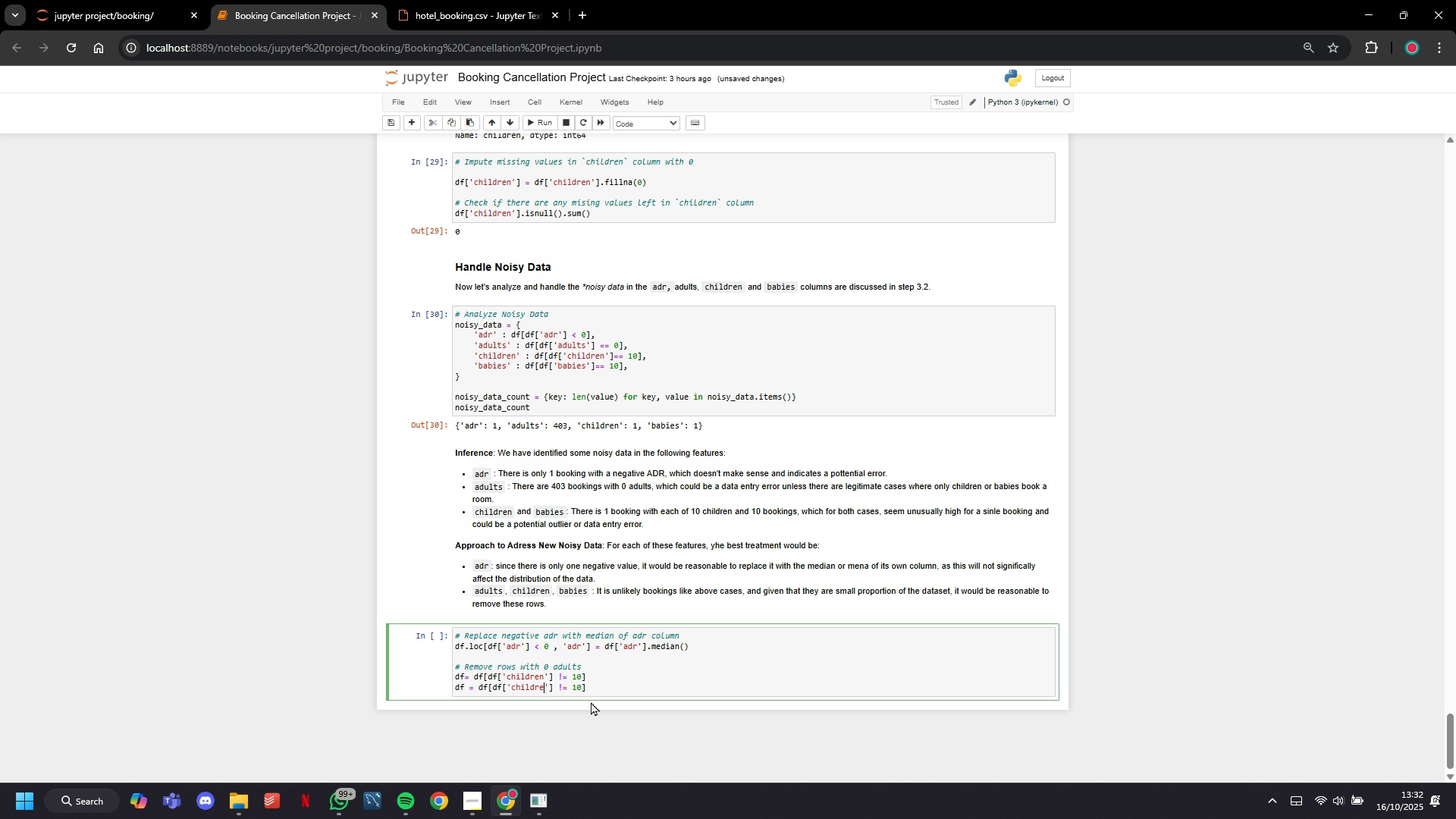 
key(Backspace)
key(Backspace)
key(Backspace)
key(Backspace)
key(Backspace)
key(Backspace)
key(Backspace)
key(Backspace)
type(babies)
 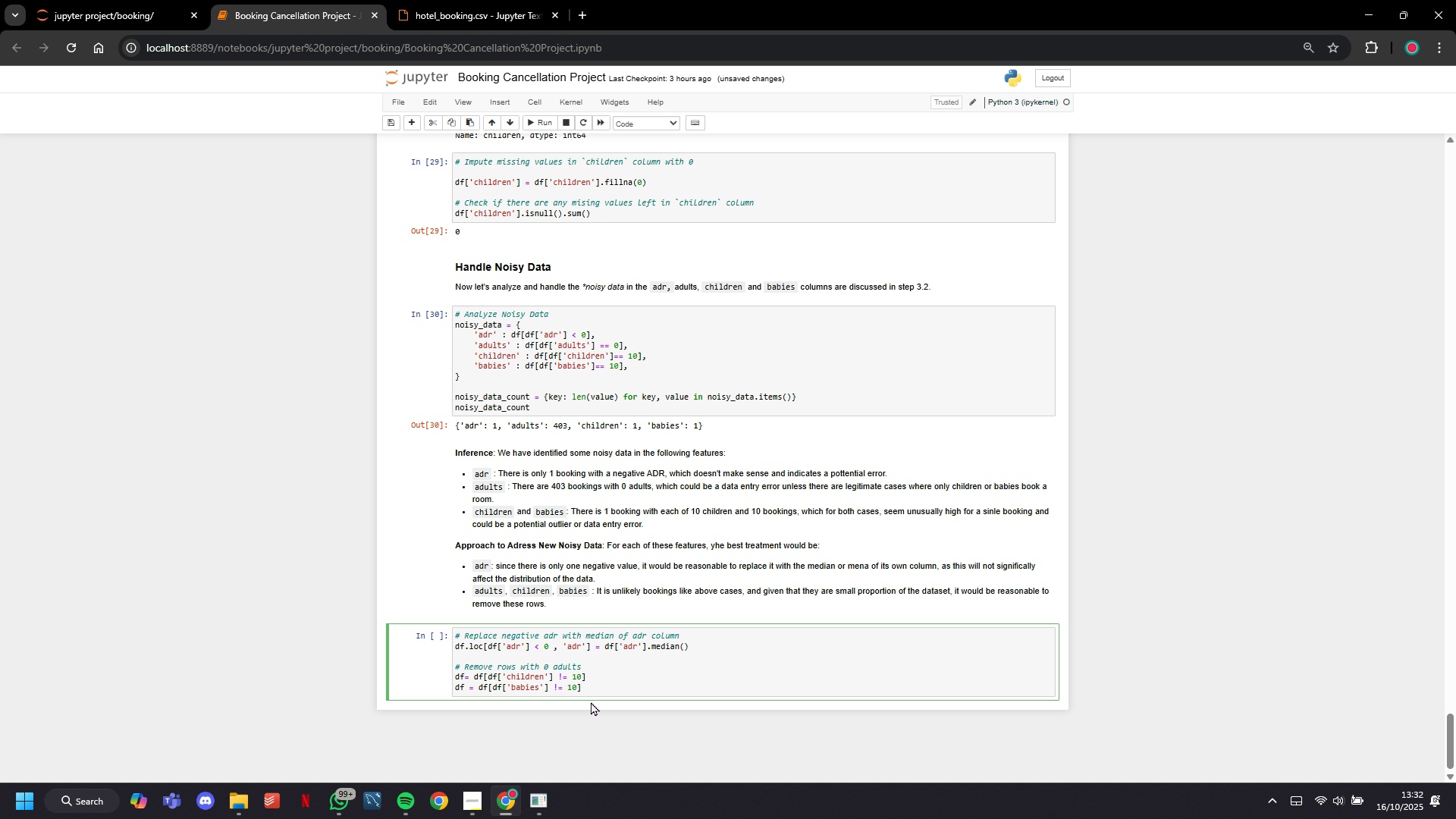 
hold_key(key=ArrowRight, duration=0.93)
 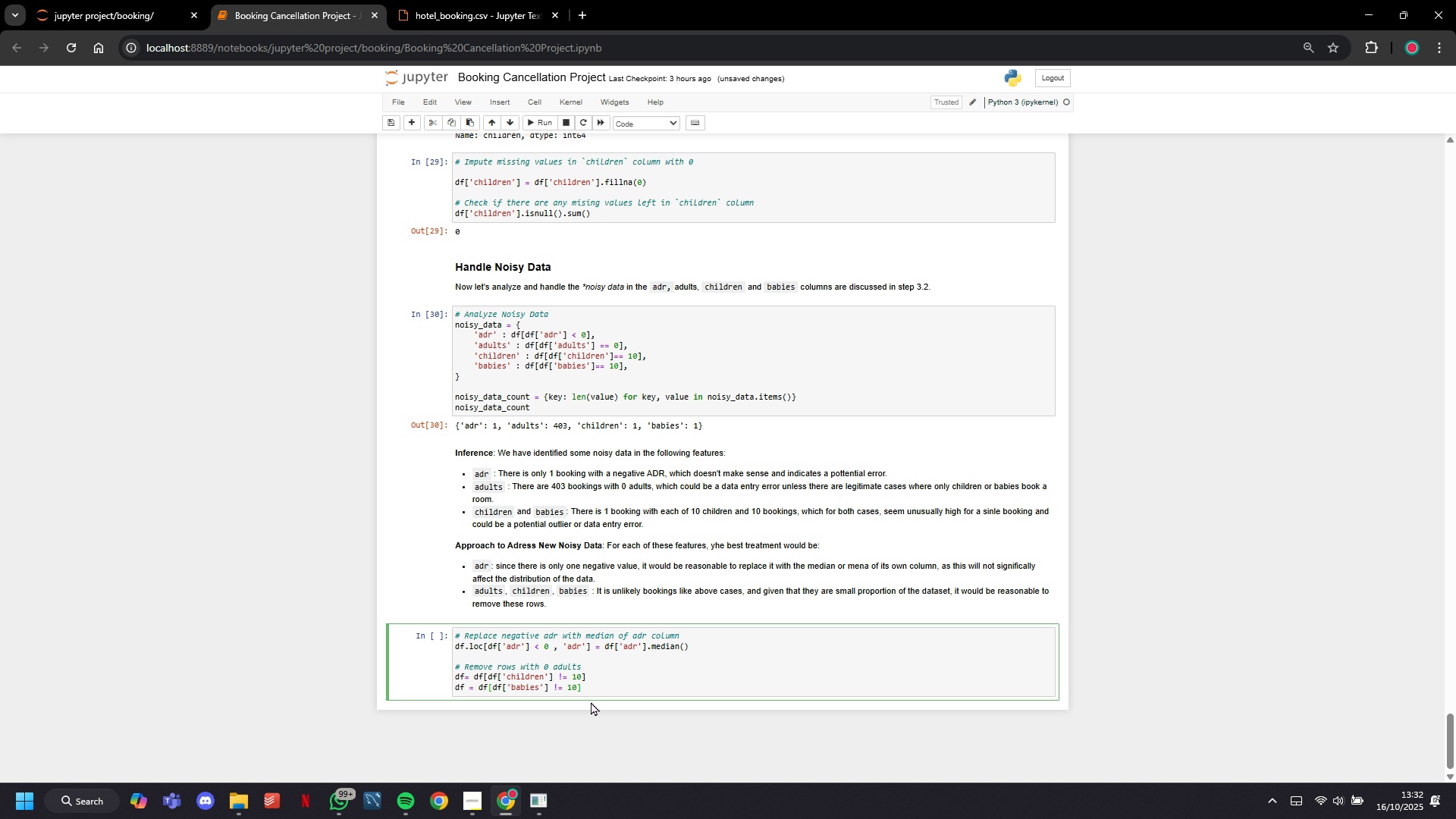 
key(Enter)
 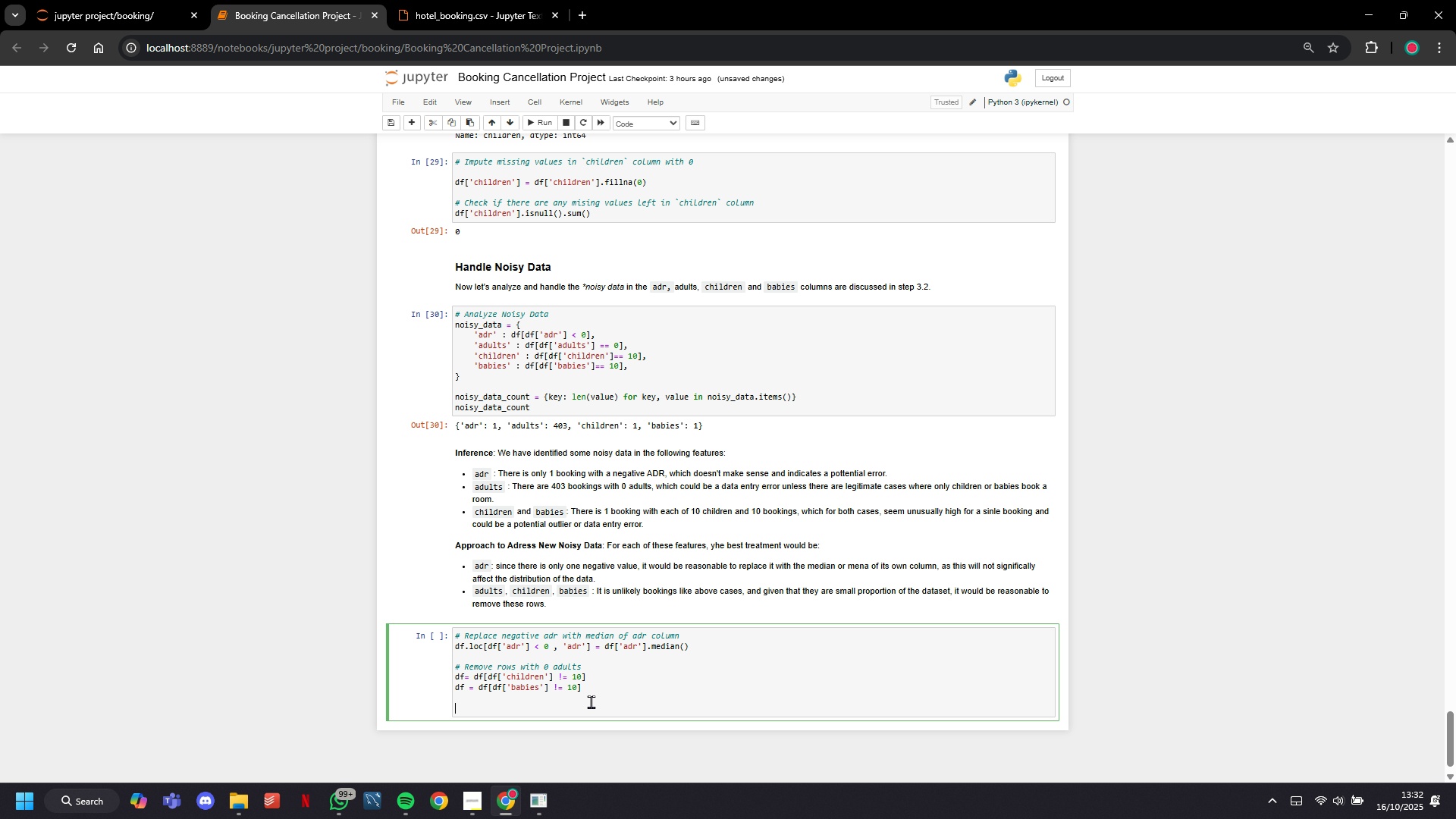 
key(Enter)
 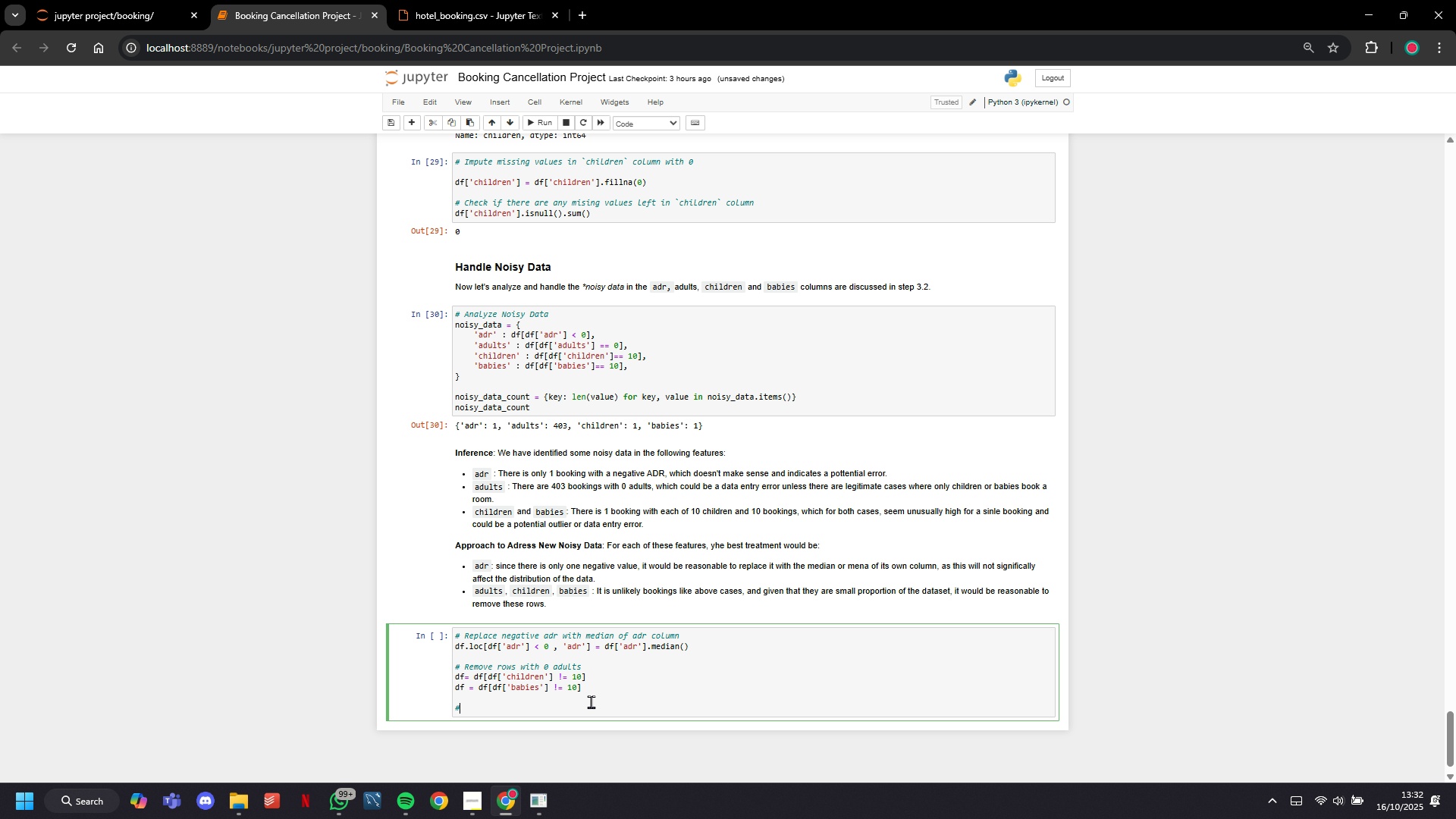 
type(# Reset thei)
key(Backspace)
type( index)
 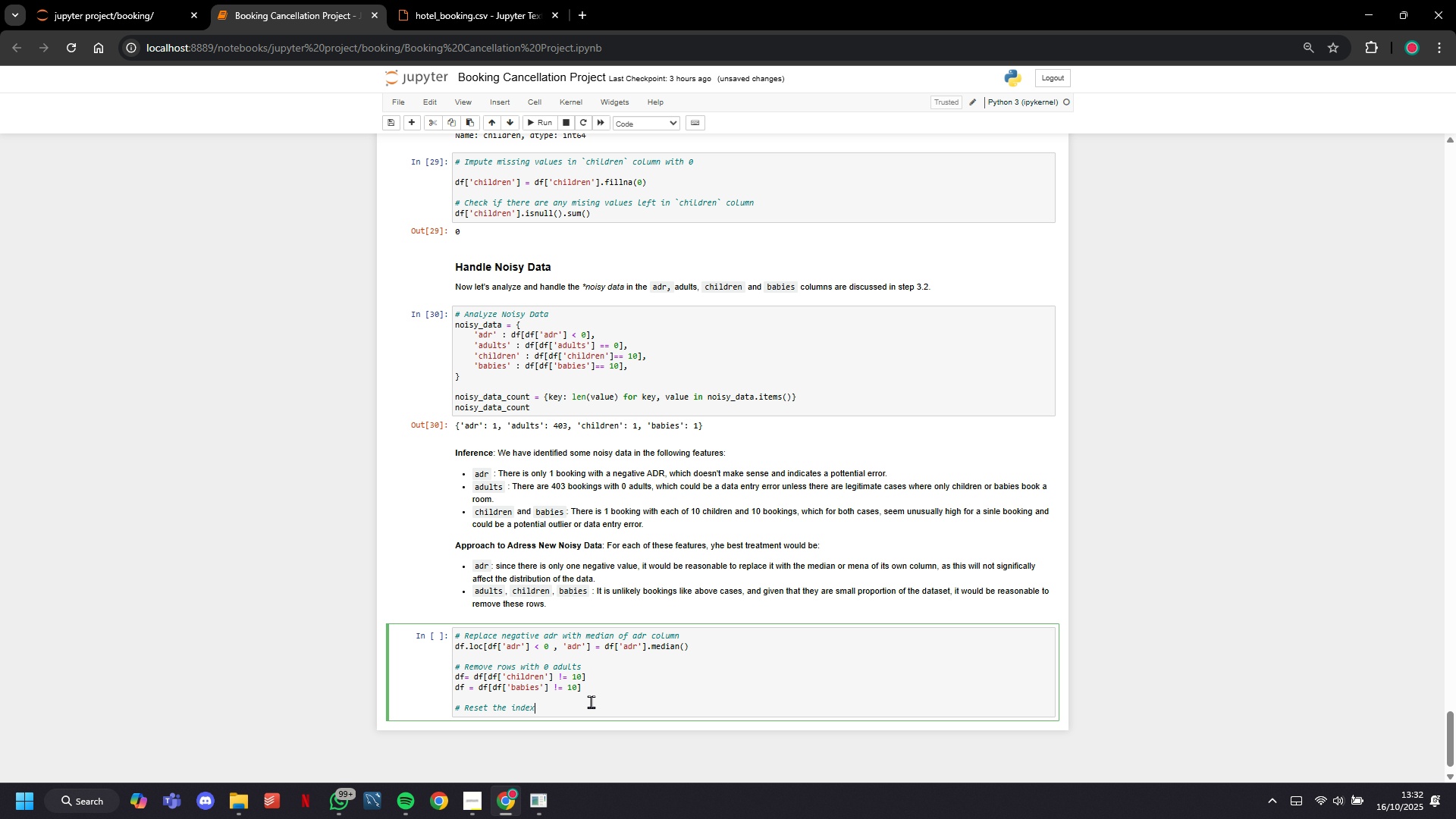 
key(Enter)
 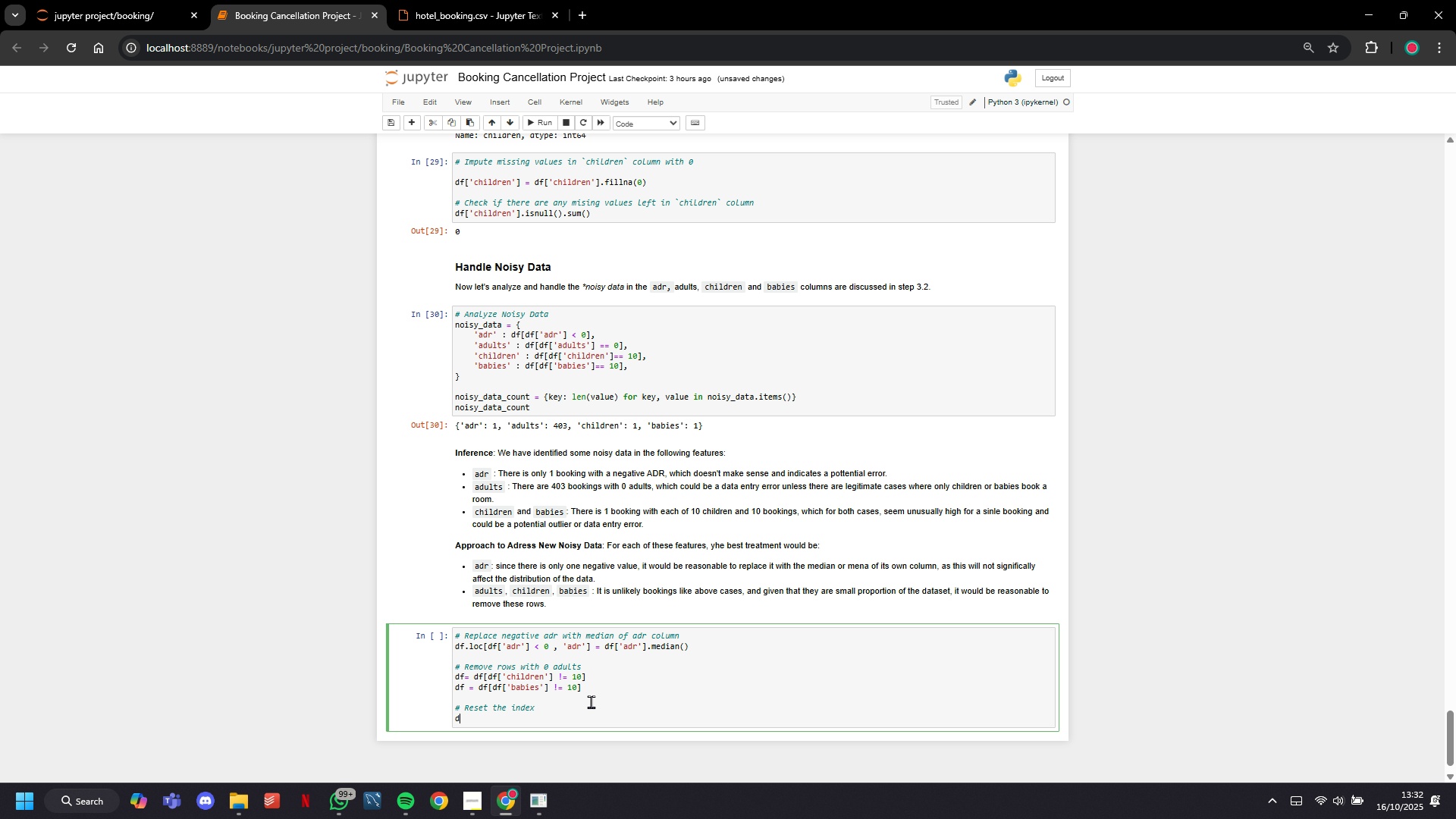 
type(df.reset_index(drop=True, inplace=True)
 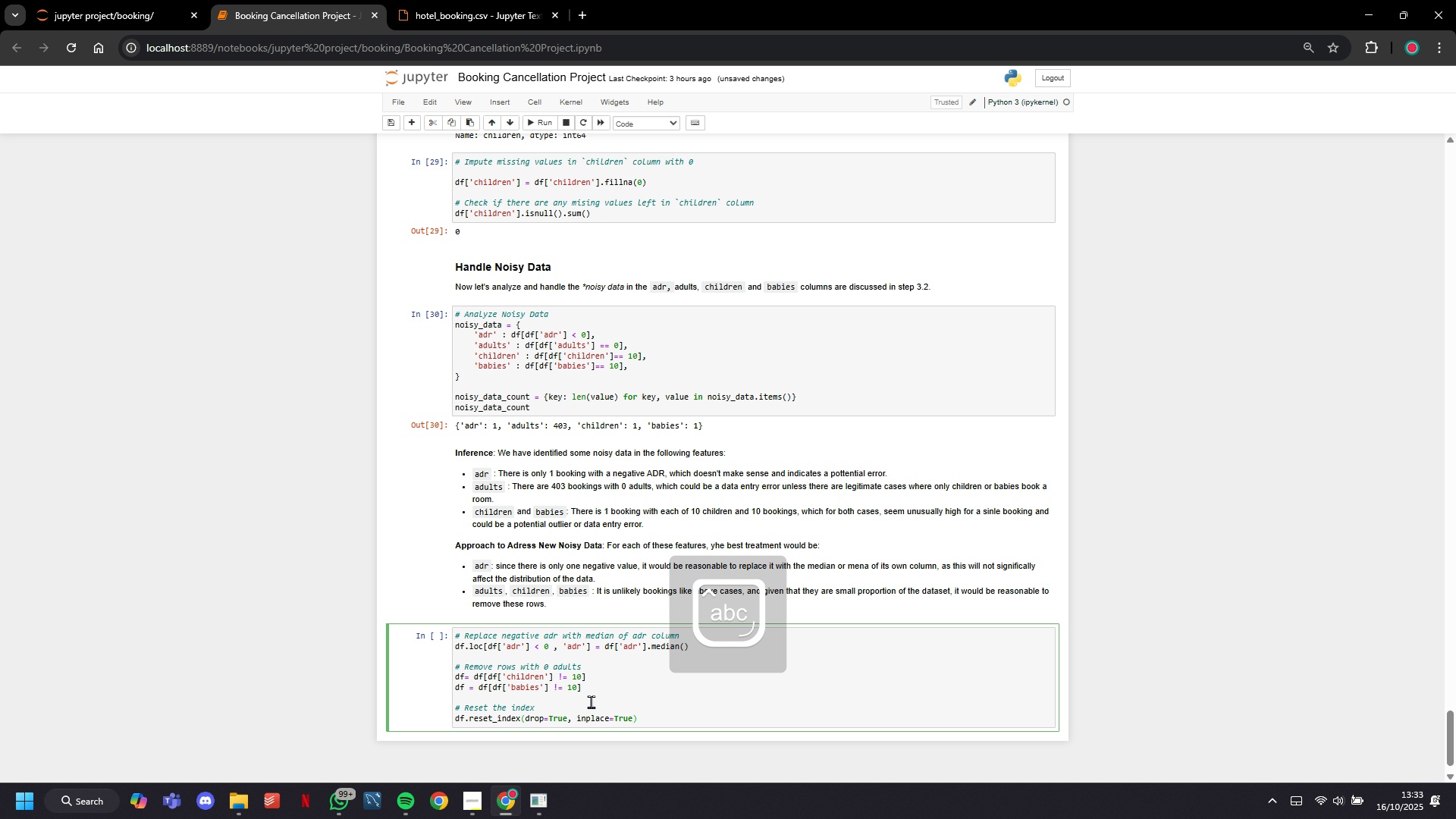 
key(ArrowRight)
 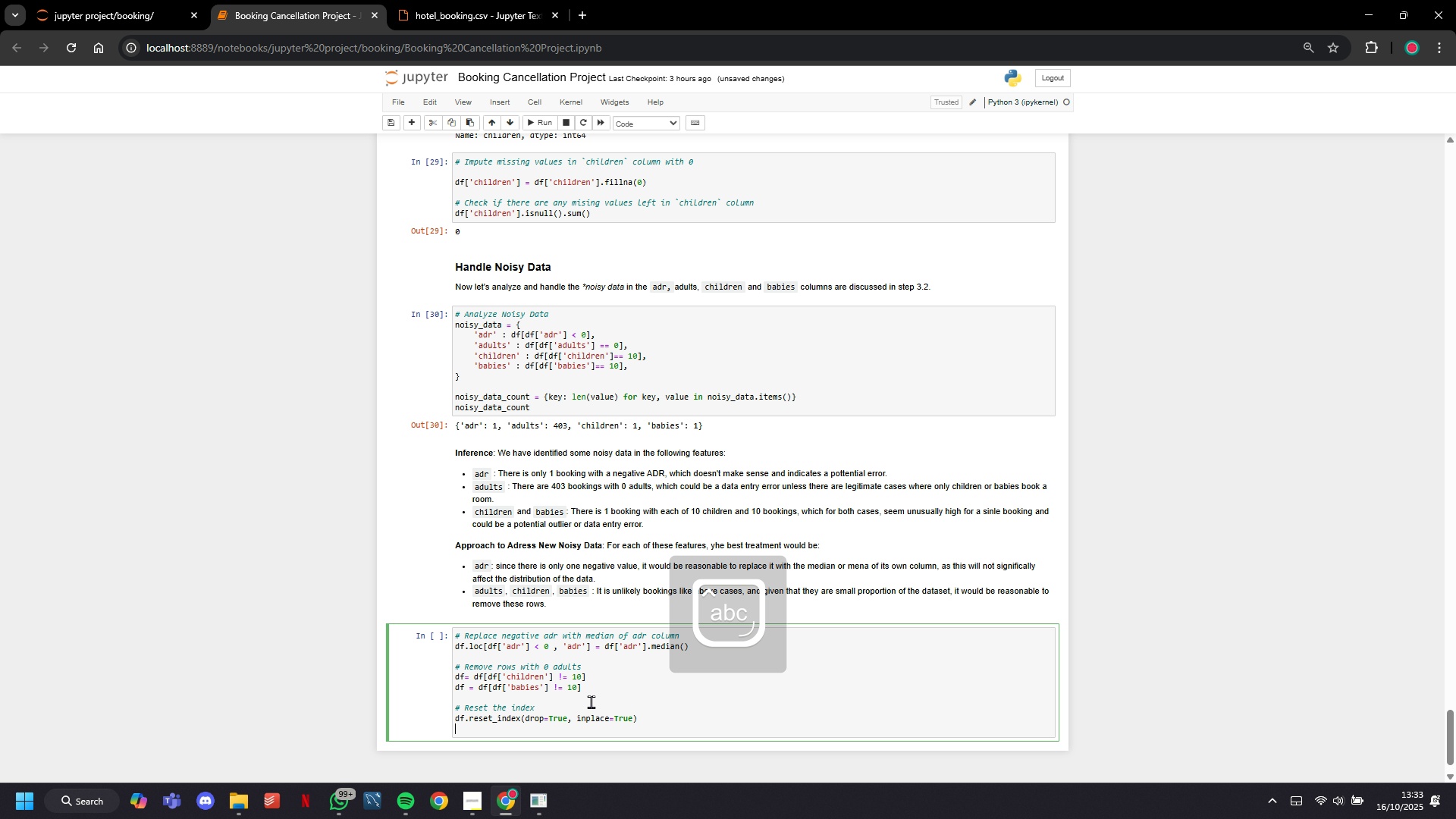 
key(ArrowRight)
 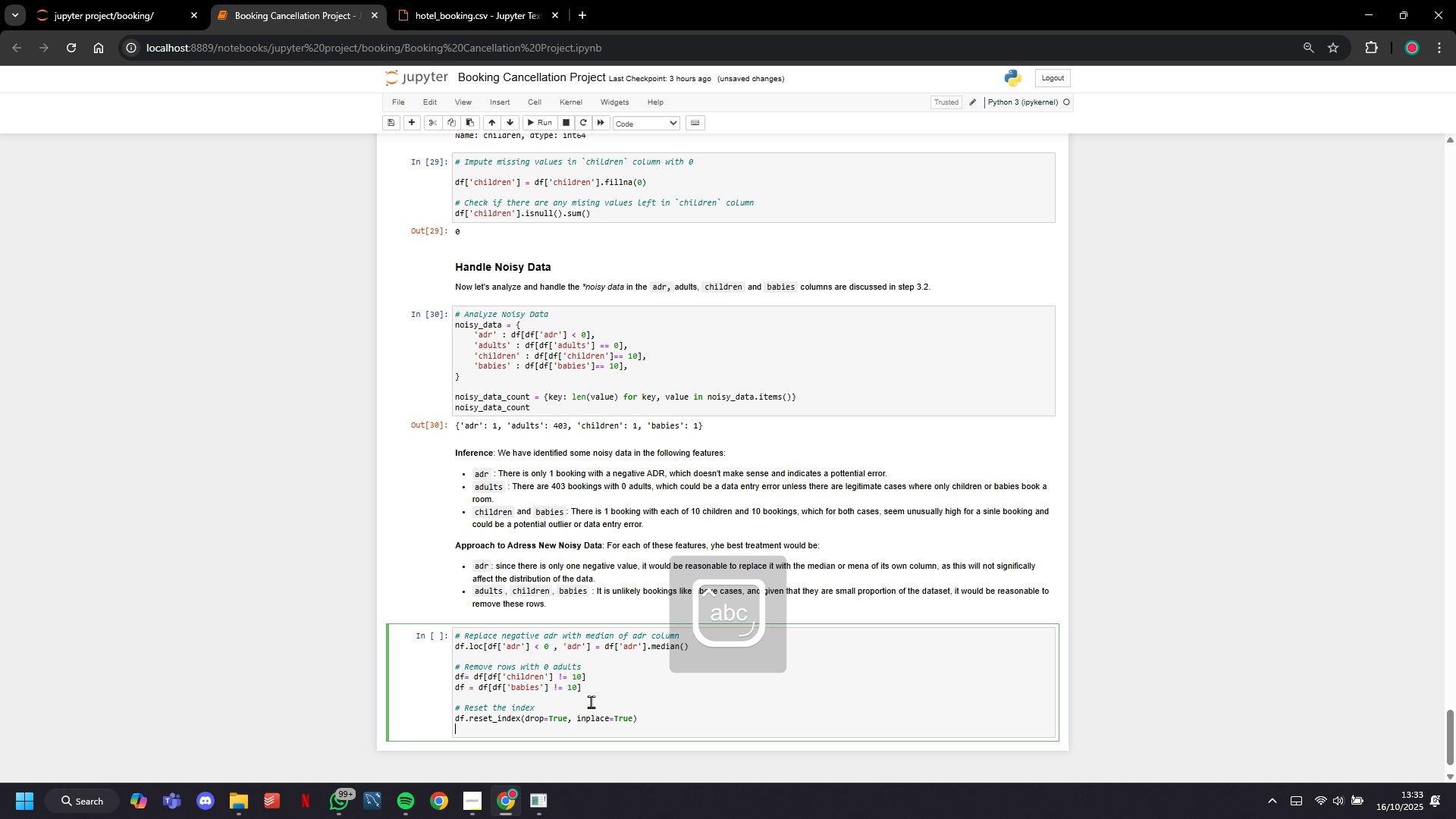 
key(Enter)
 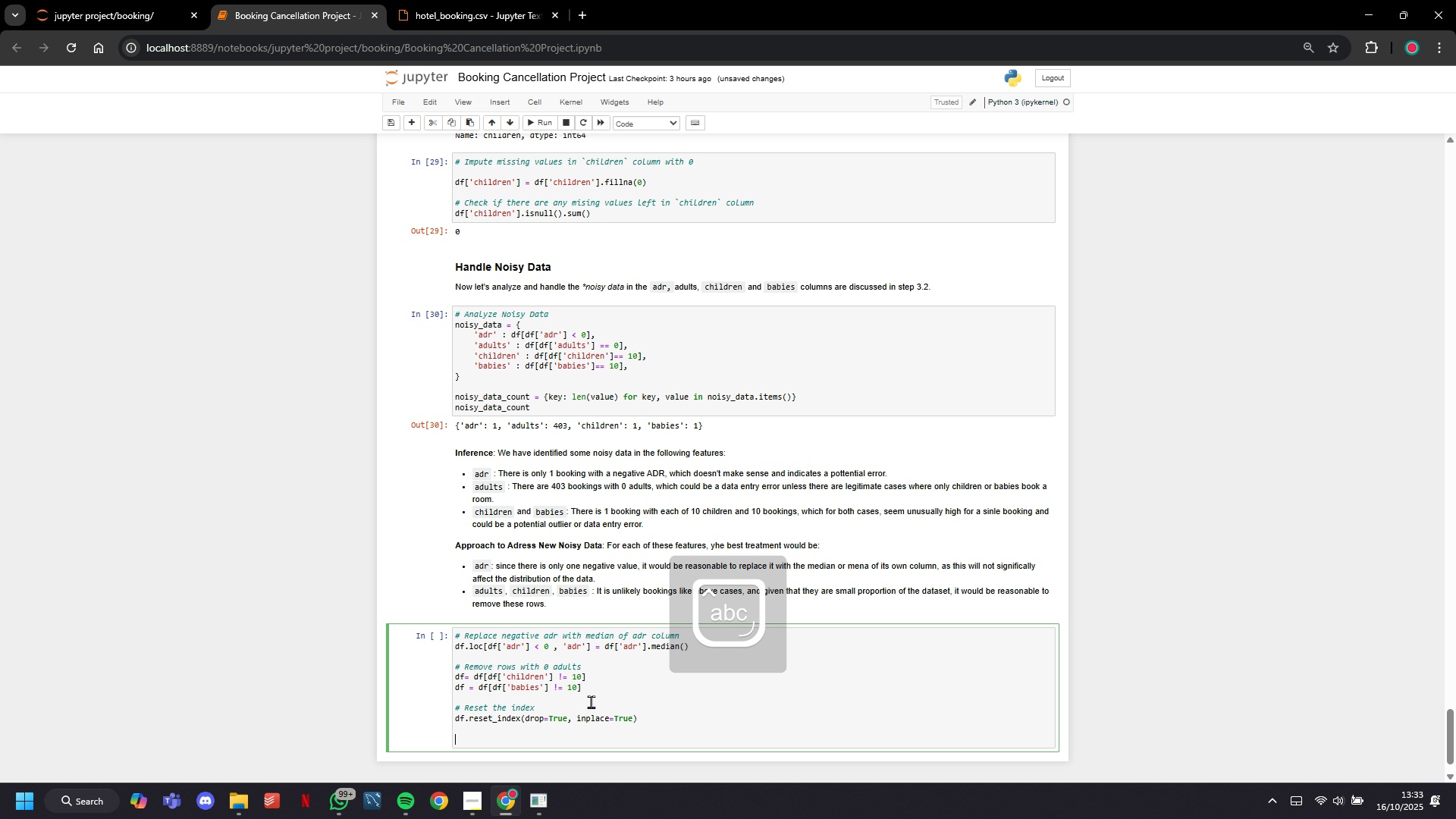 
key(Enter)
 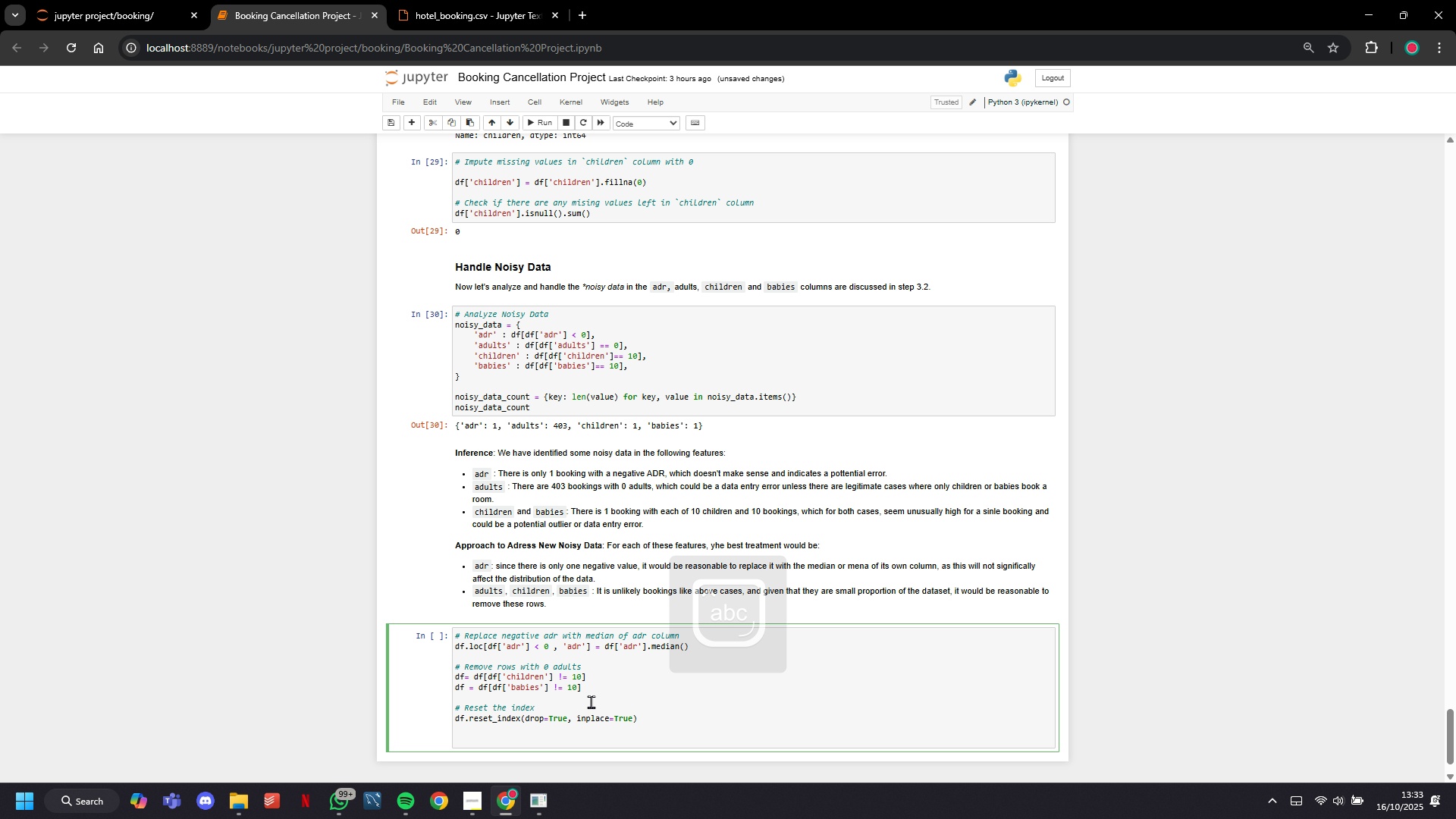 
scroll: coordinate [591, 701], scroll_direction: down, amount: 6.0
 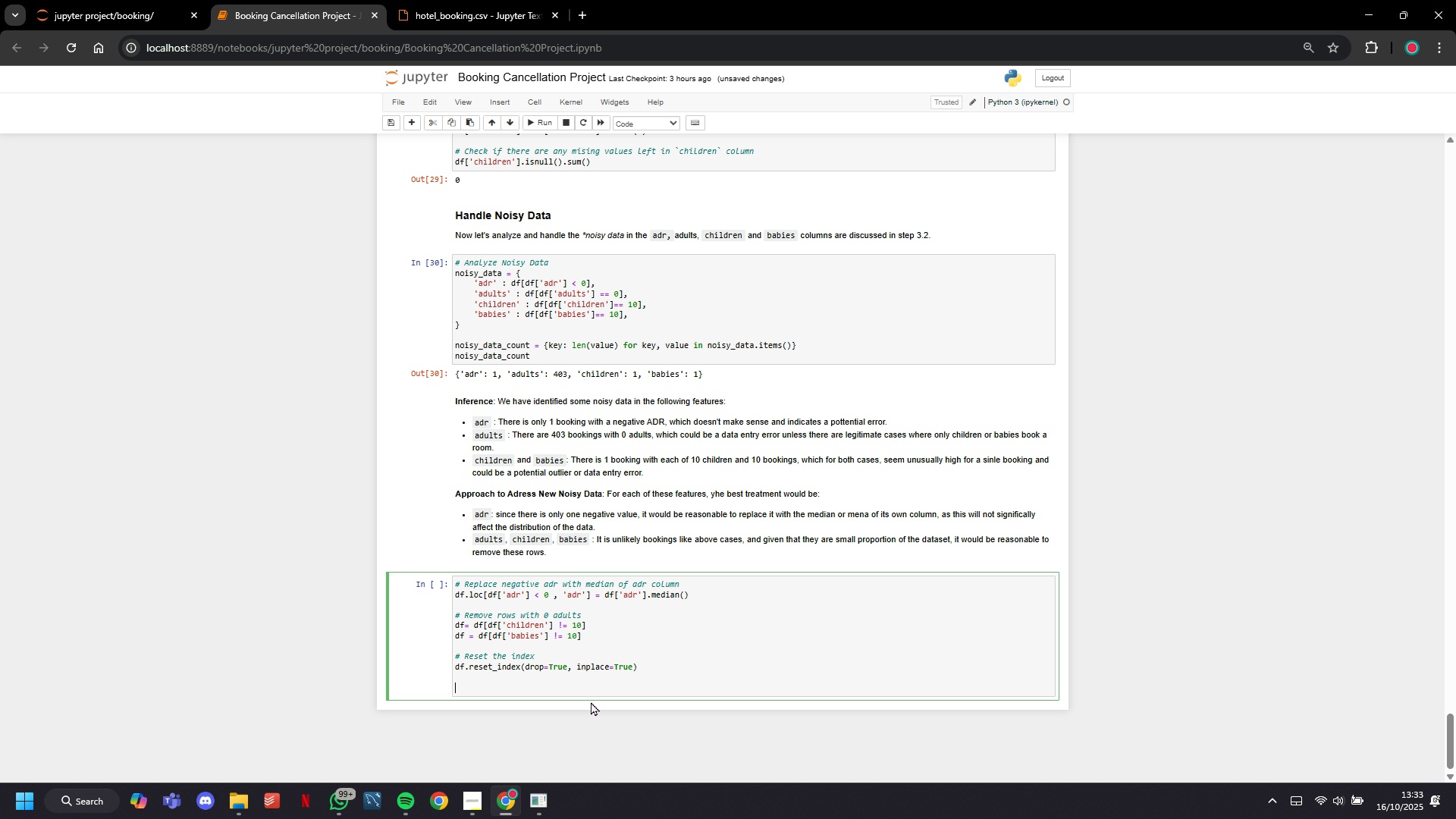 
scroll: coordinate [676, 579], scroll_direction: up, amount: 2.0
 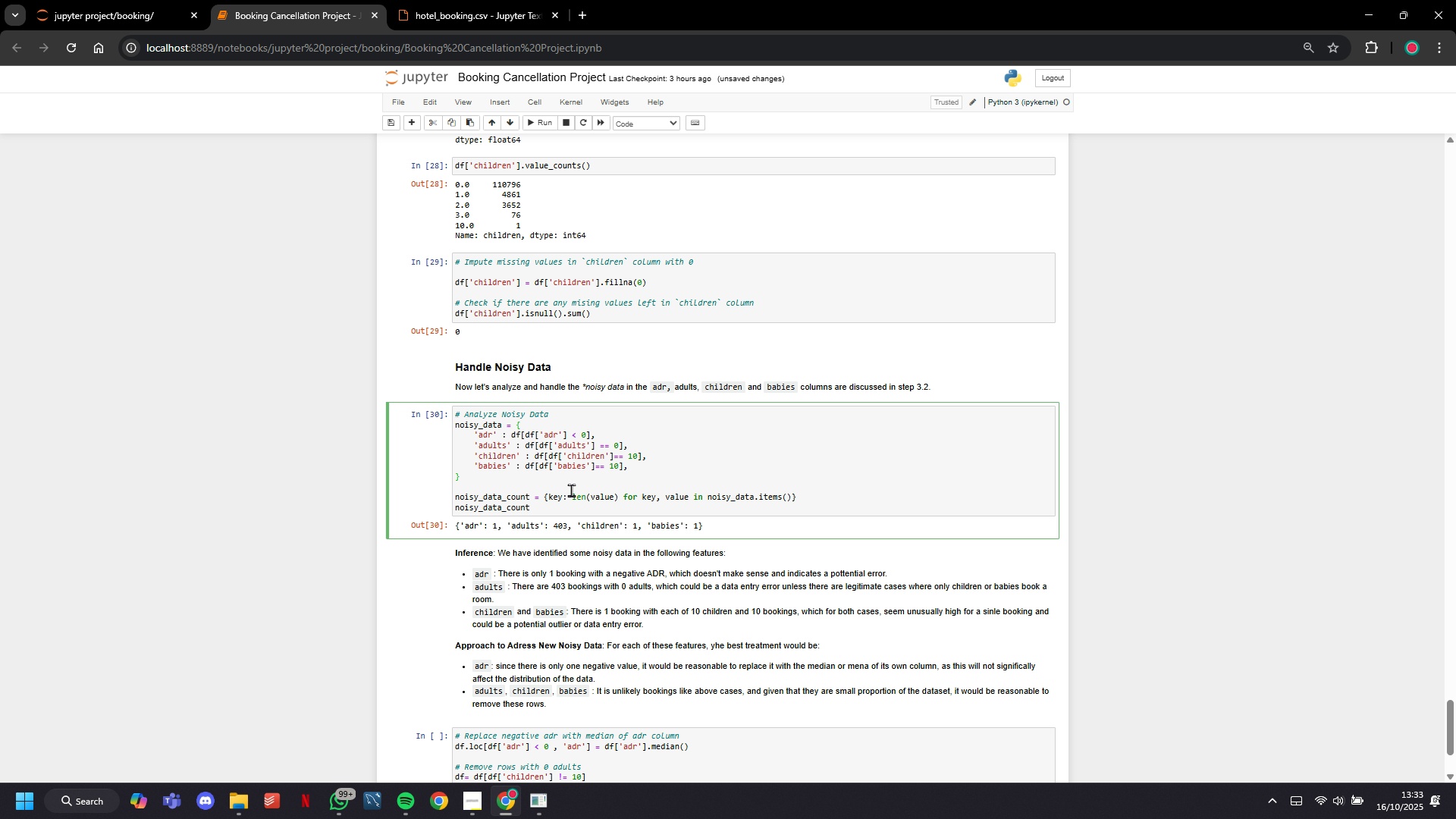 
left_click_drag(start_coordinate=[553, 513], to_coordinate=[437, 427])
 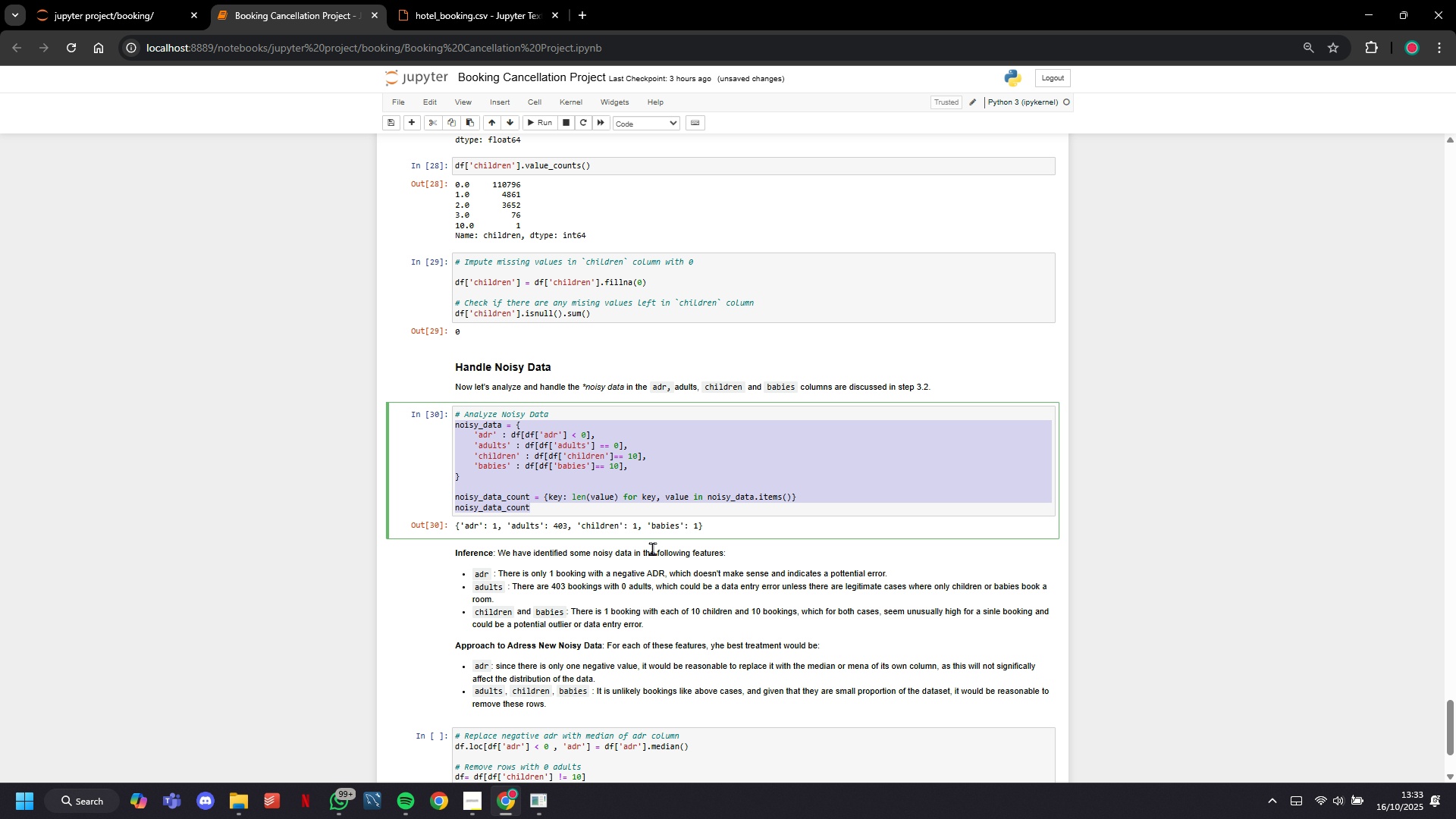 
key(Control+C)
 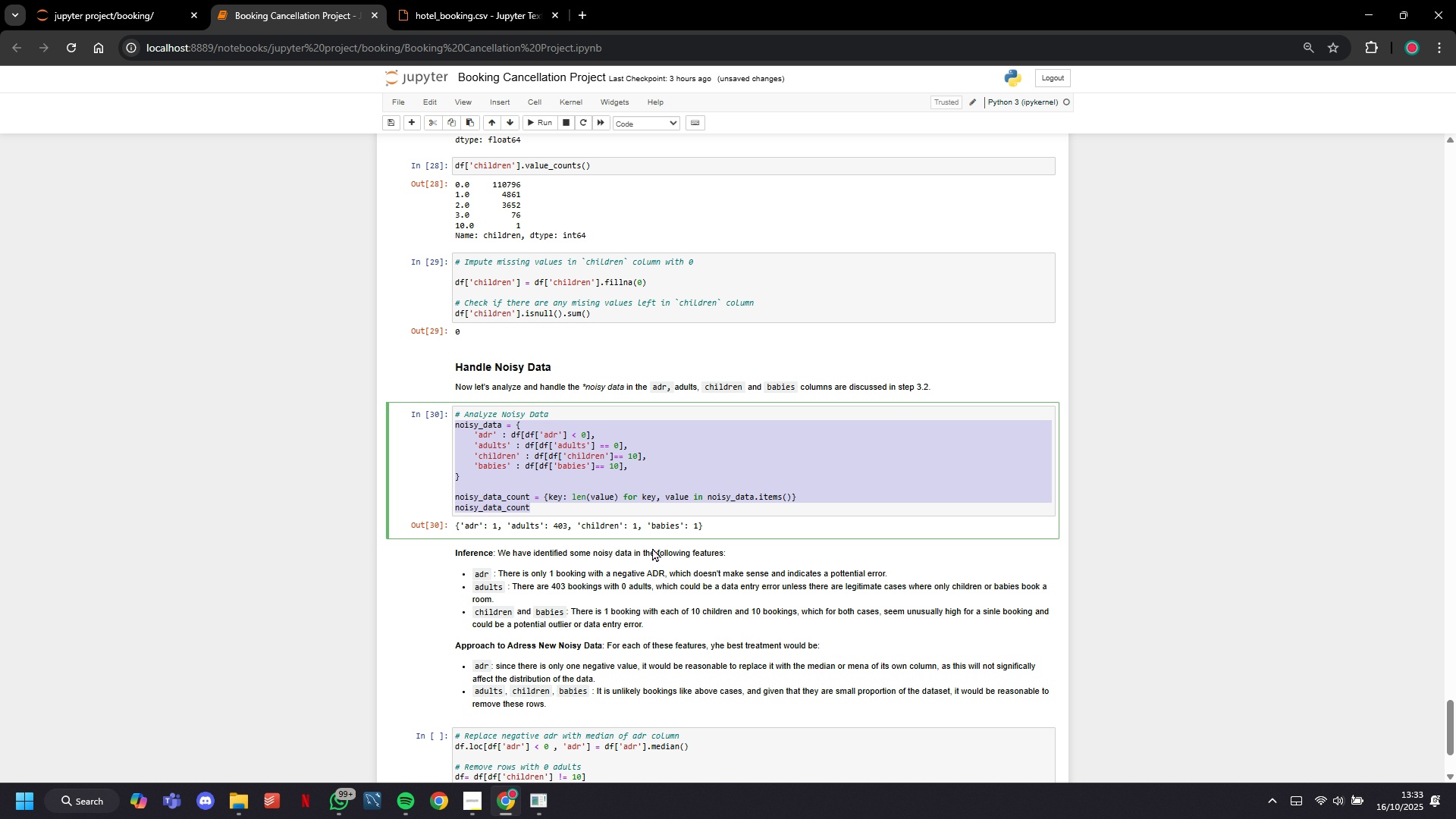 
scroll: coordinate [652, 548], scroll_direction: down, amount: 7.0
 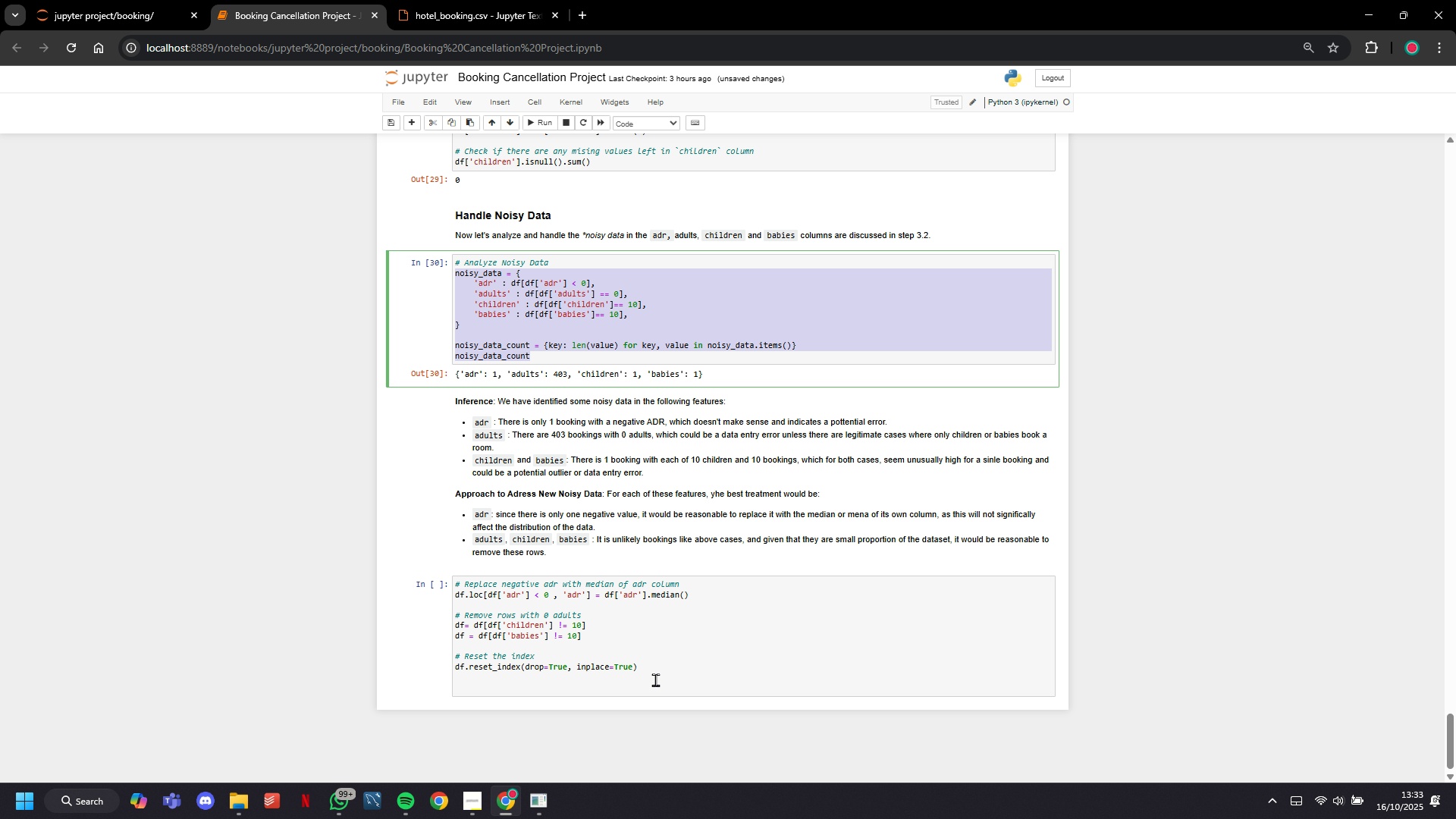 
left_click([655, 682])
 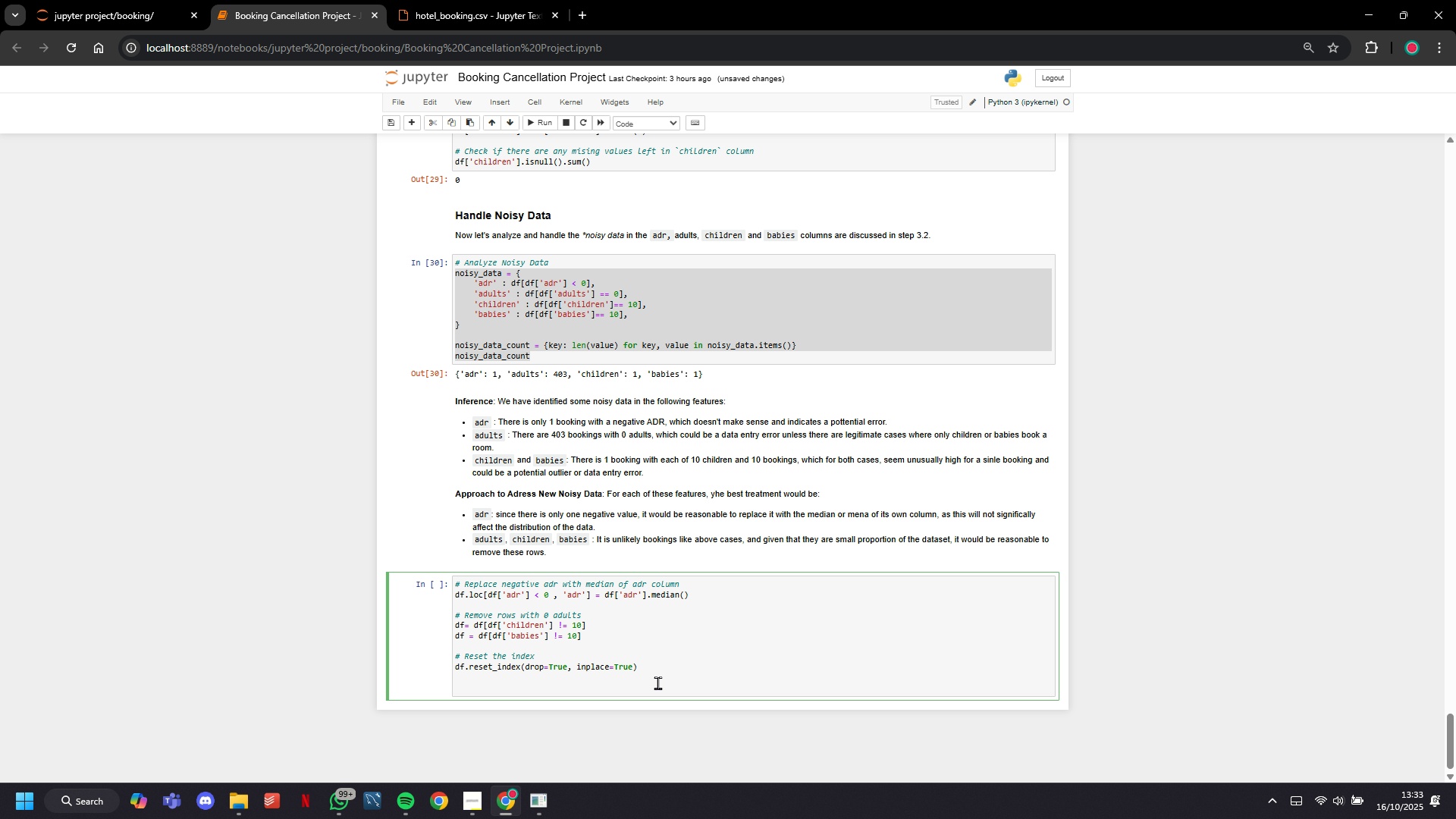 
key(Enter)
 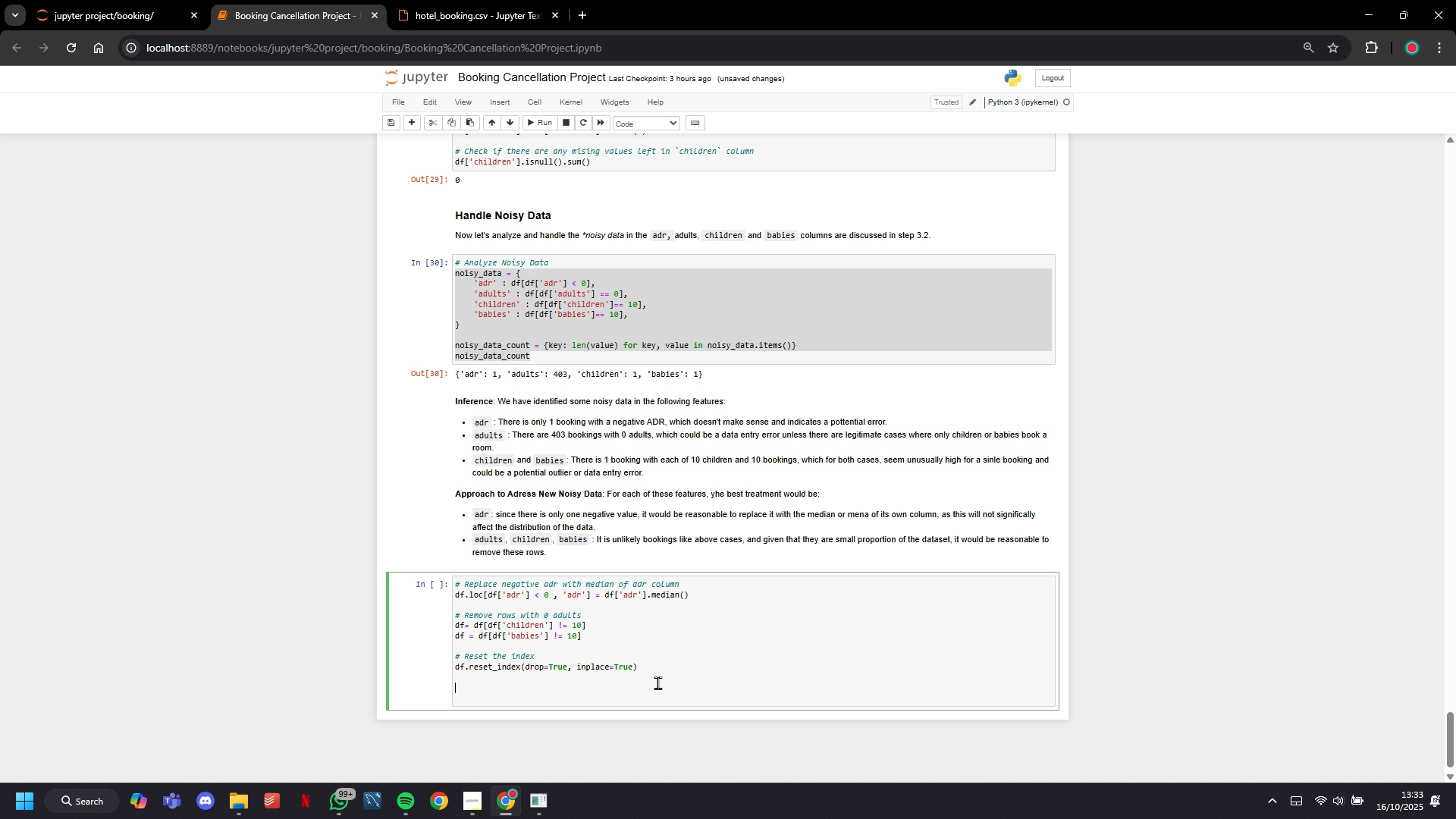 
key(Control+V)
 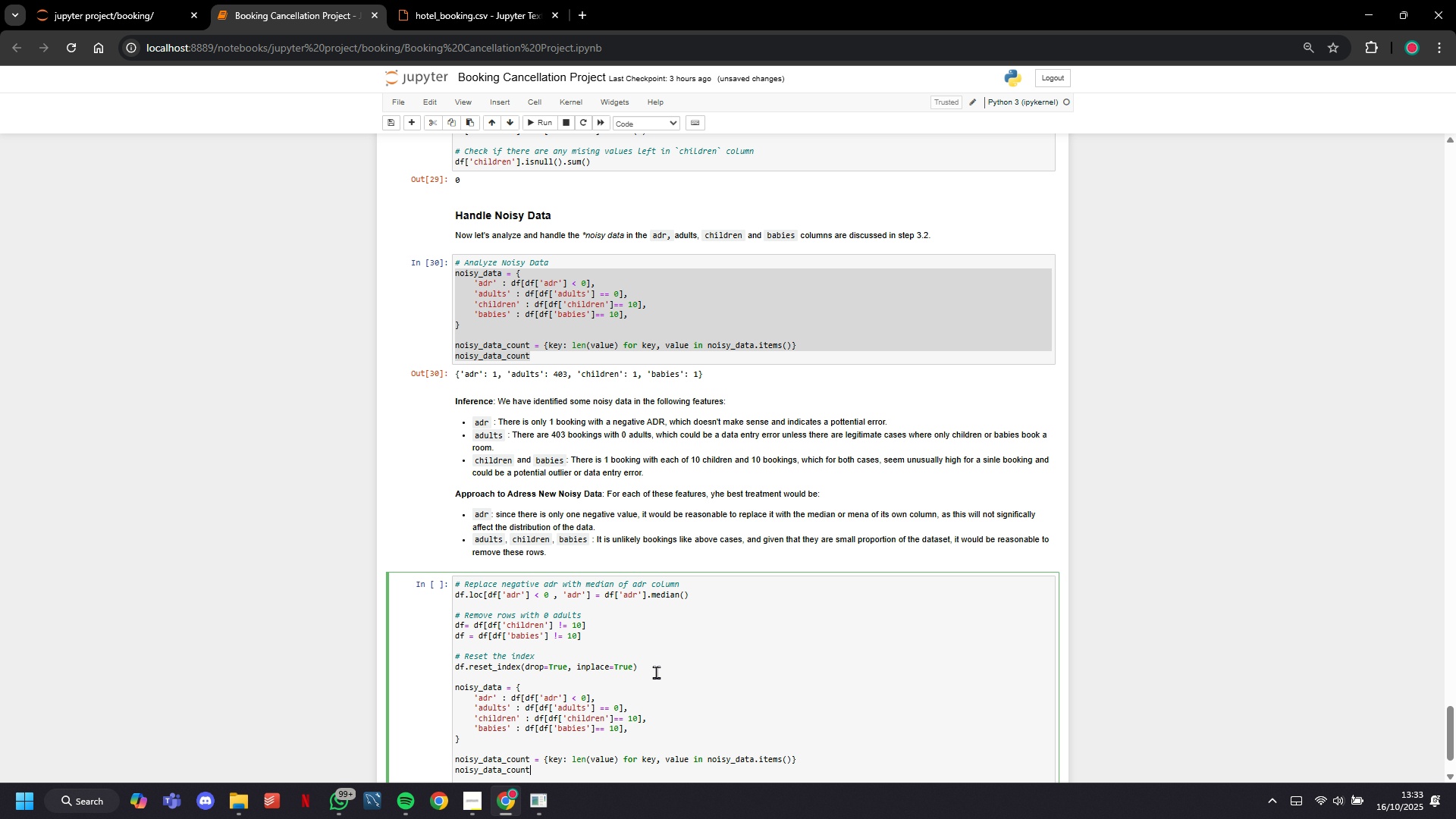 
scroll: coordinate [658, 652], scroll_direction: down, amount: 4.0
 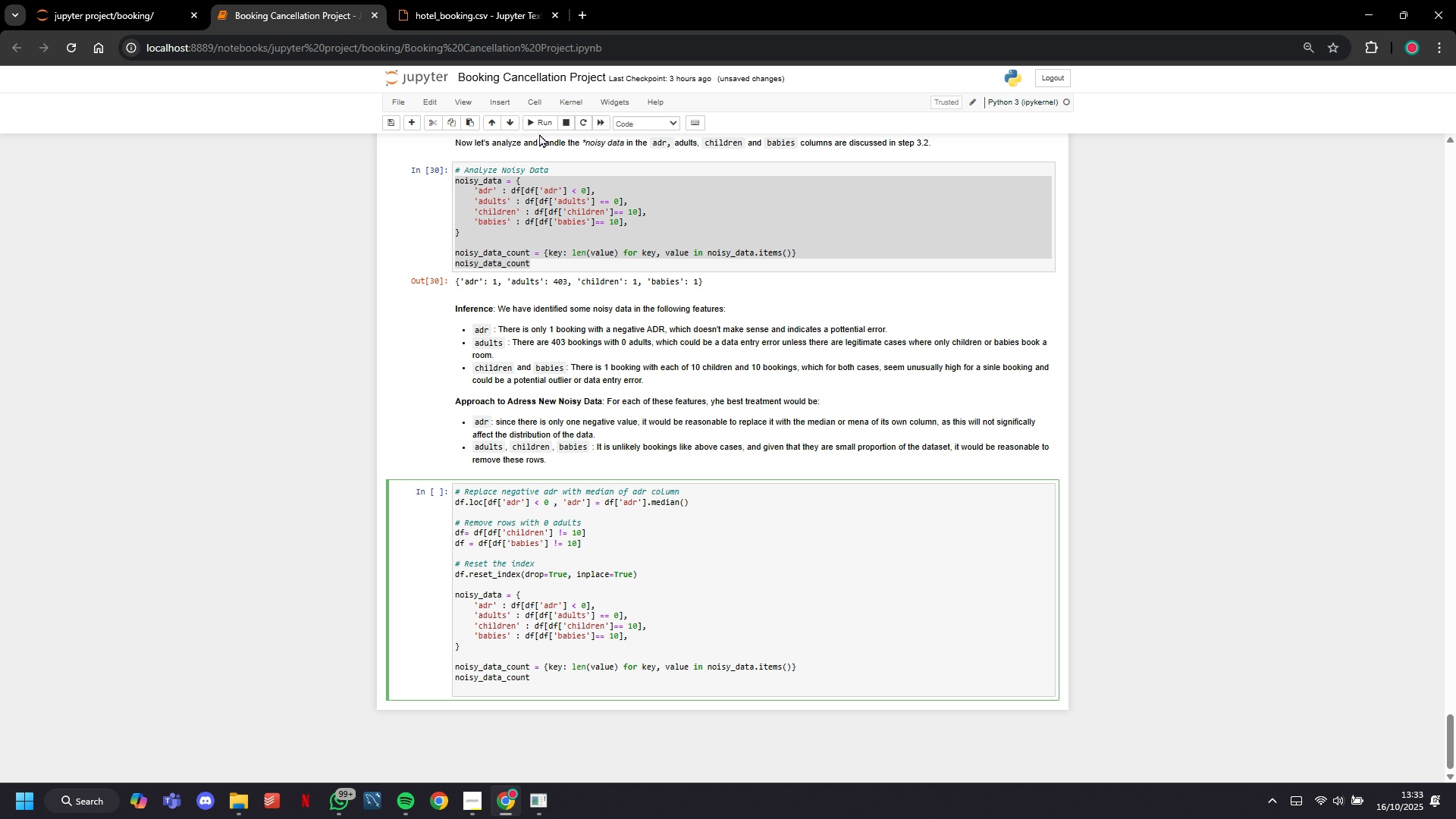 
left_click([539, 128])
 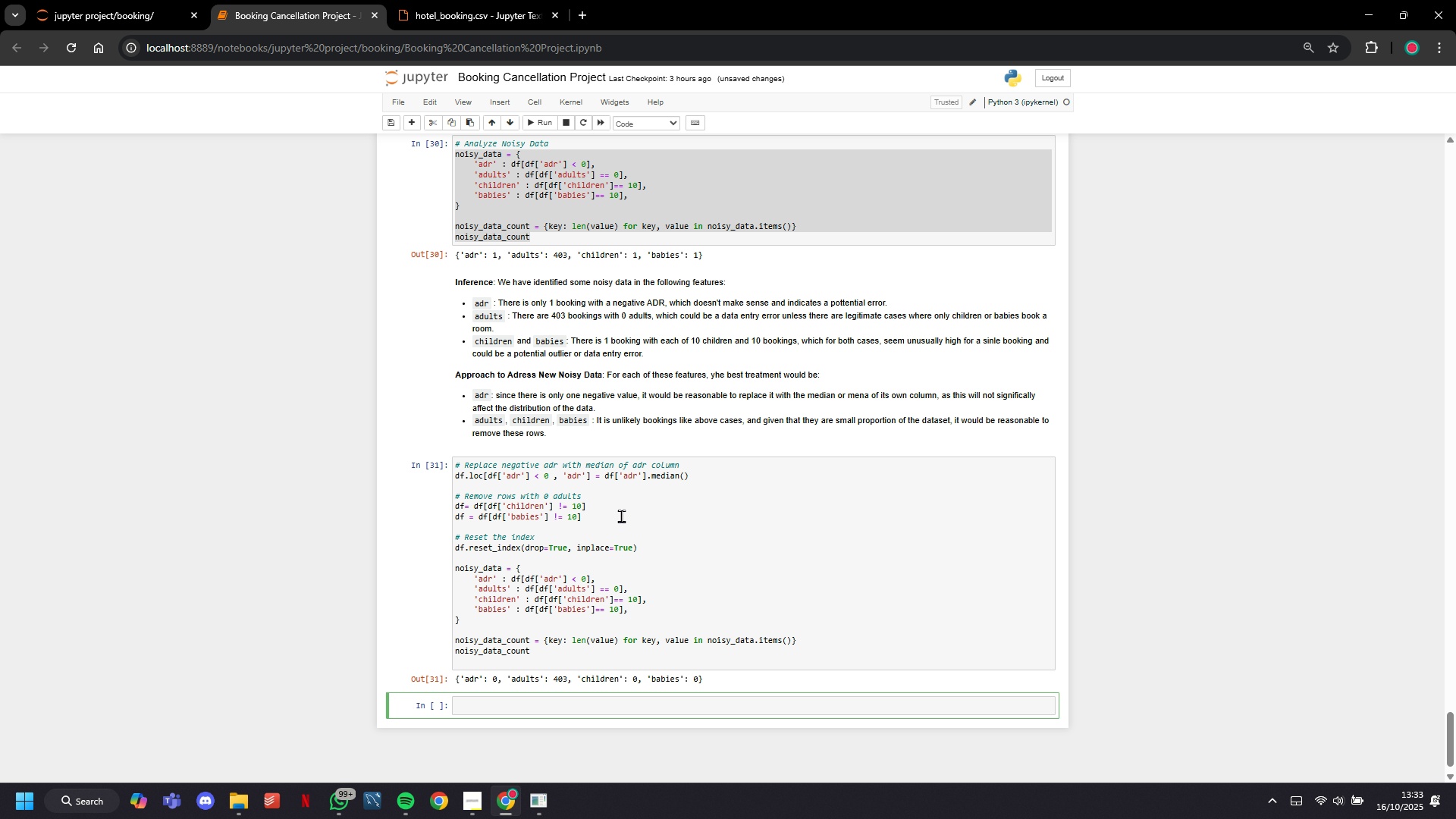 
wait(7.9)
 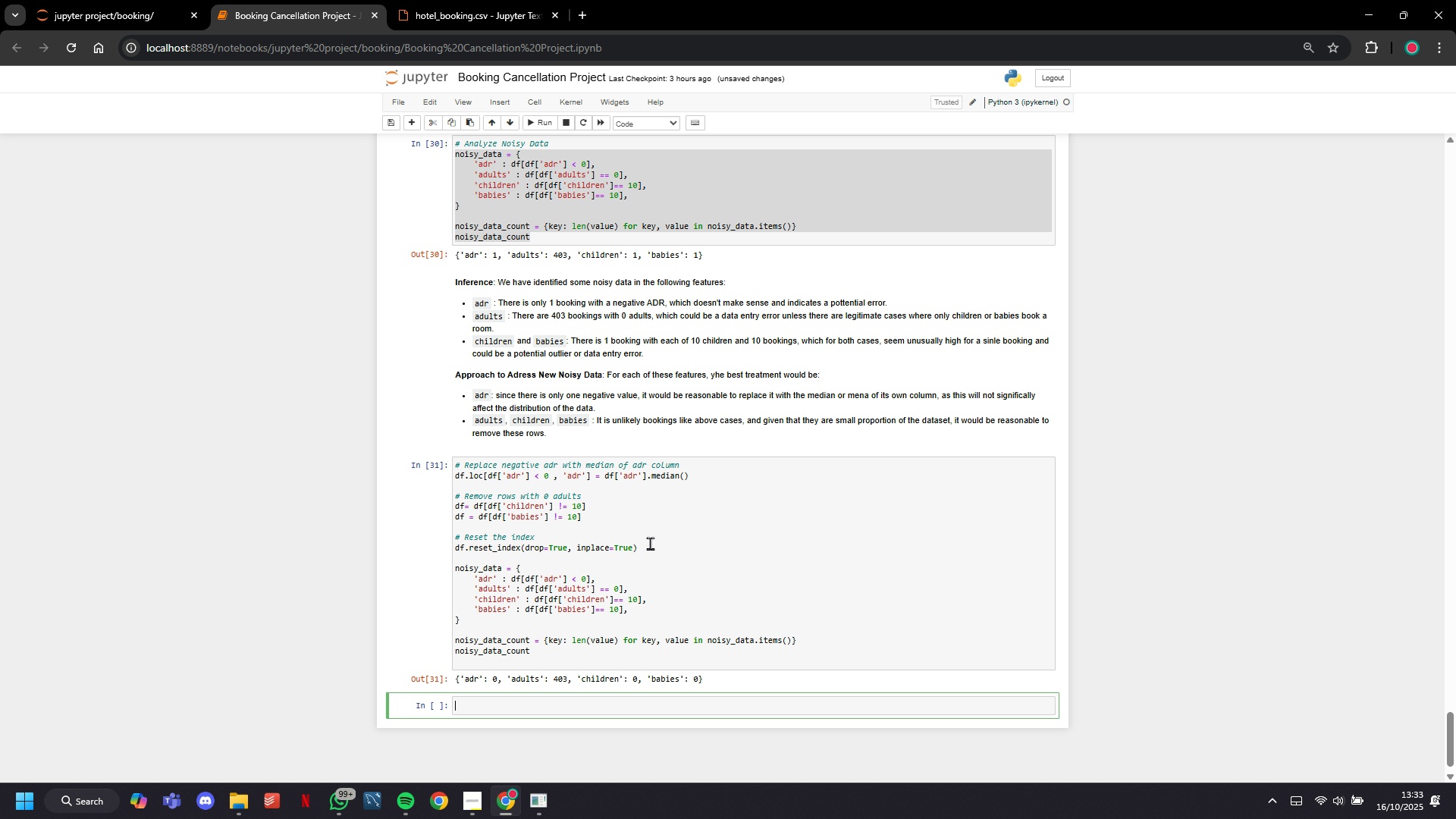 
left_click([621, 516])
 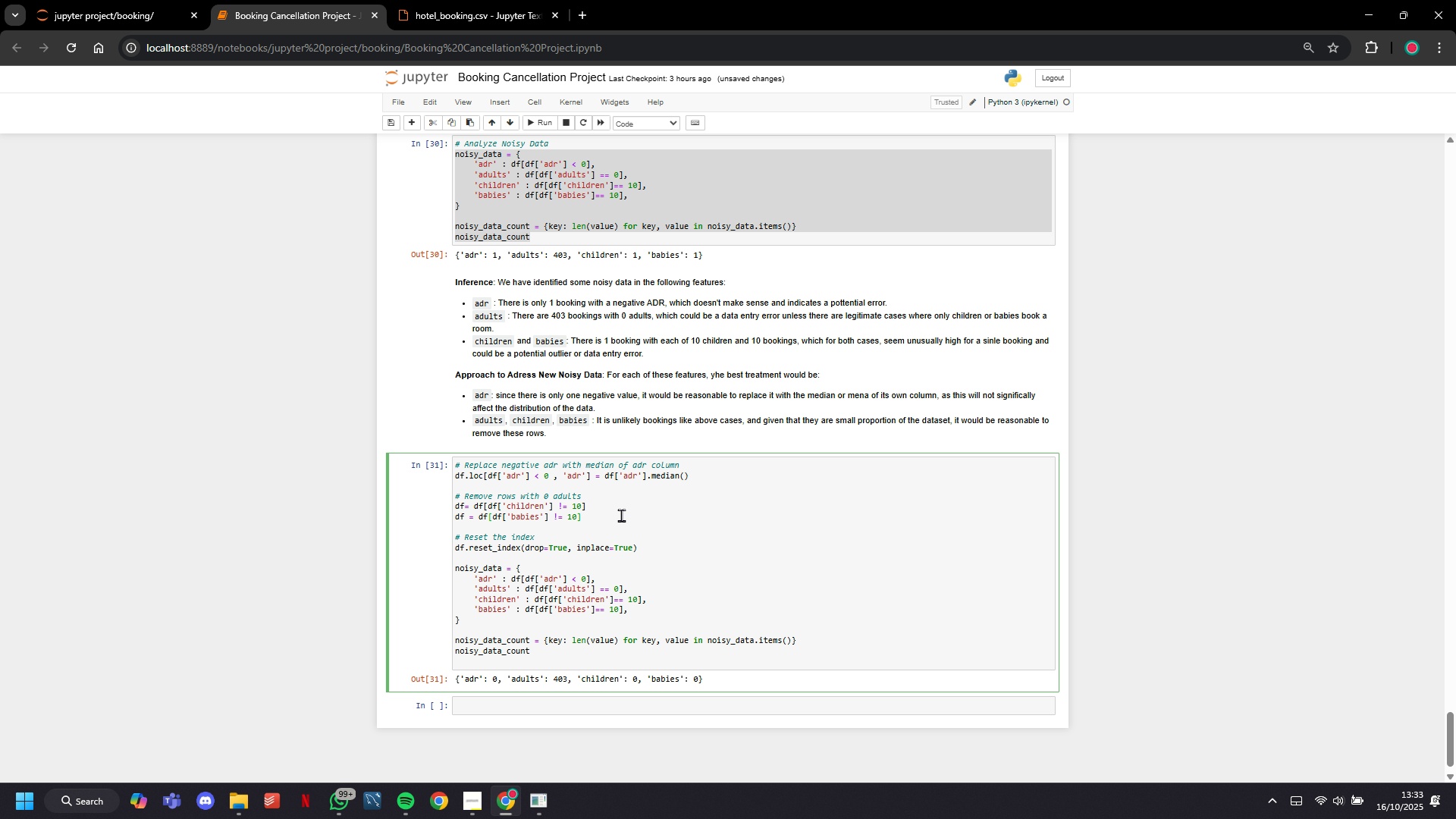 
key(Enter)
 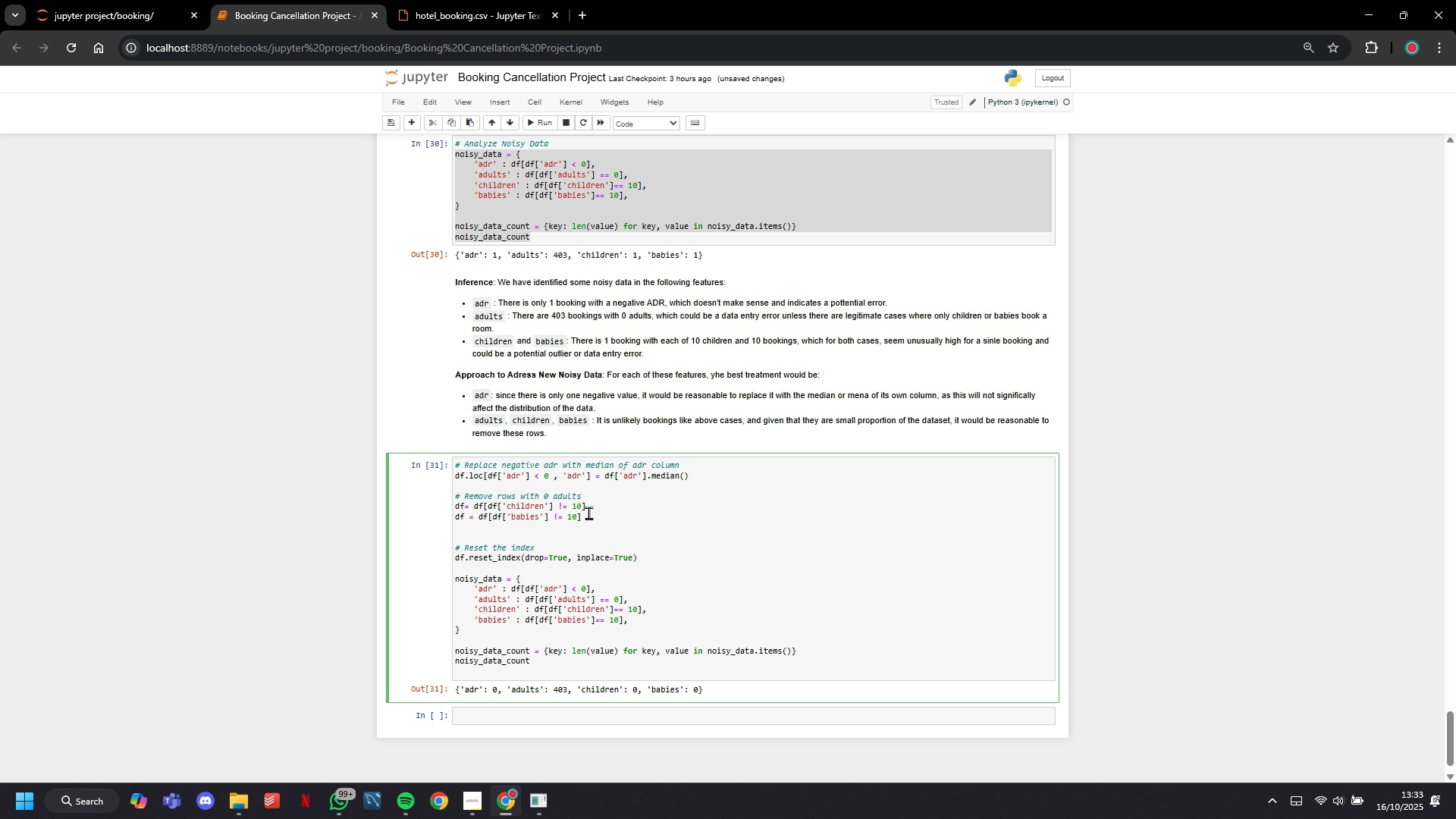 
left_click_drag(start_coordinate=[588, 513], to_coordinate=[322, 521])
 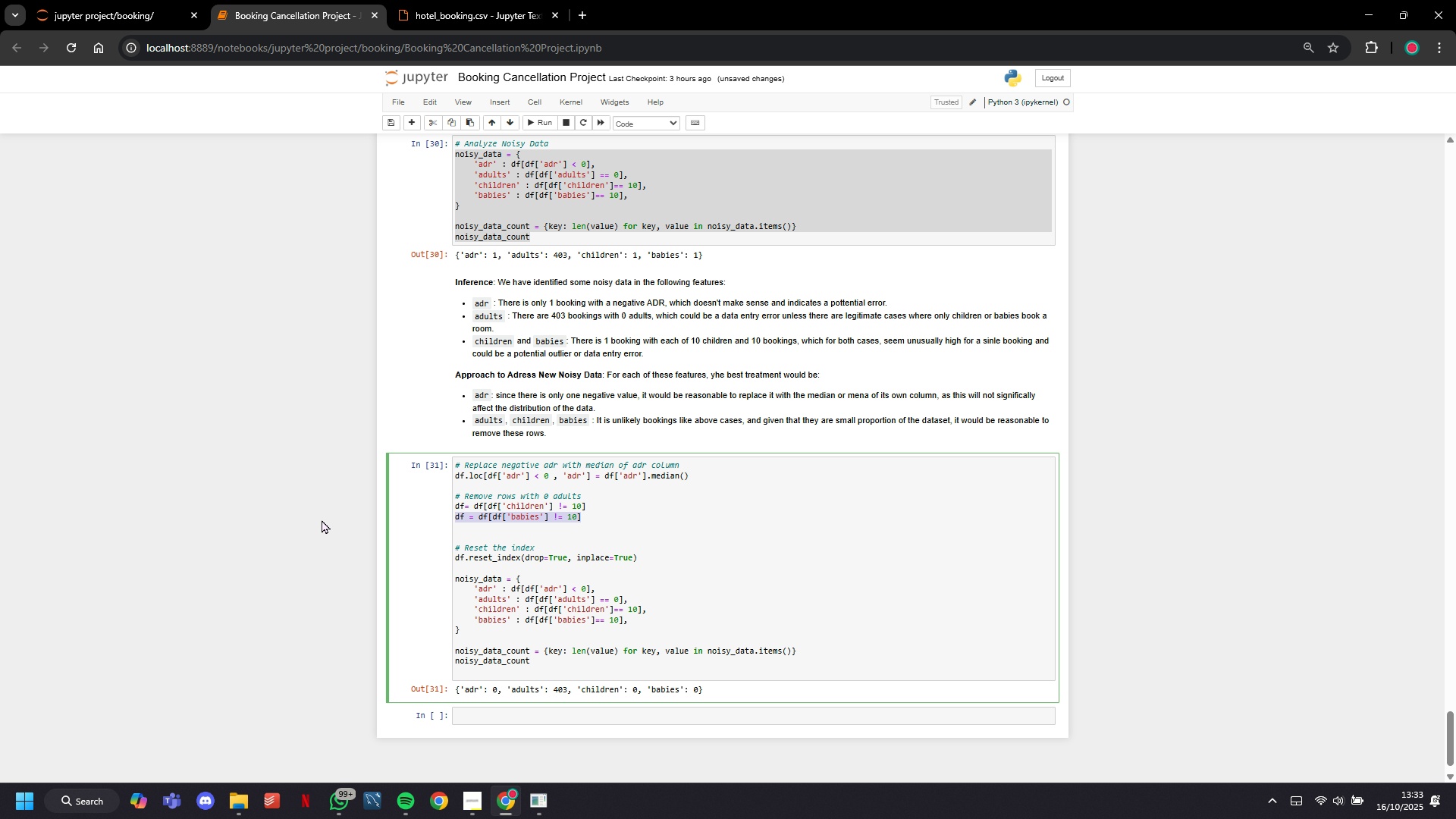 
key(Control+C)
 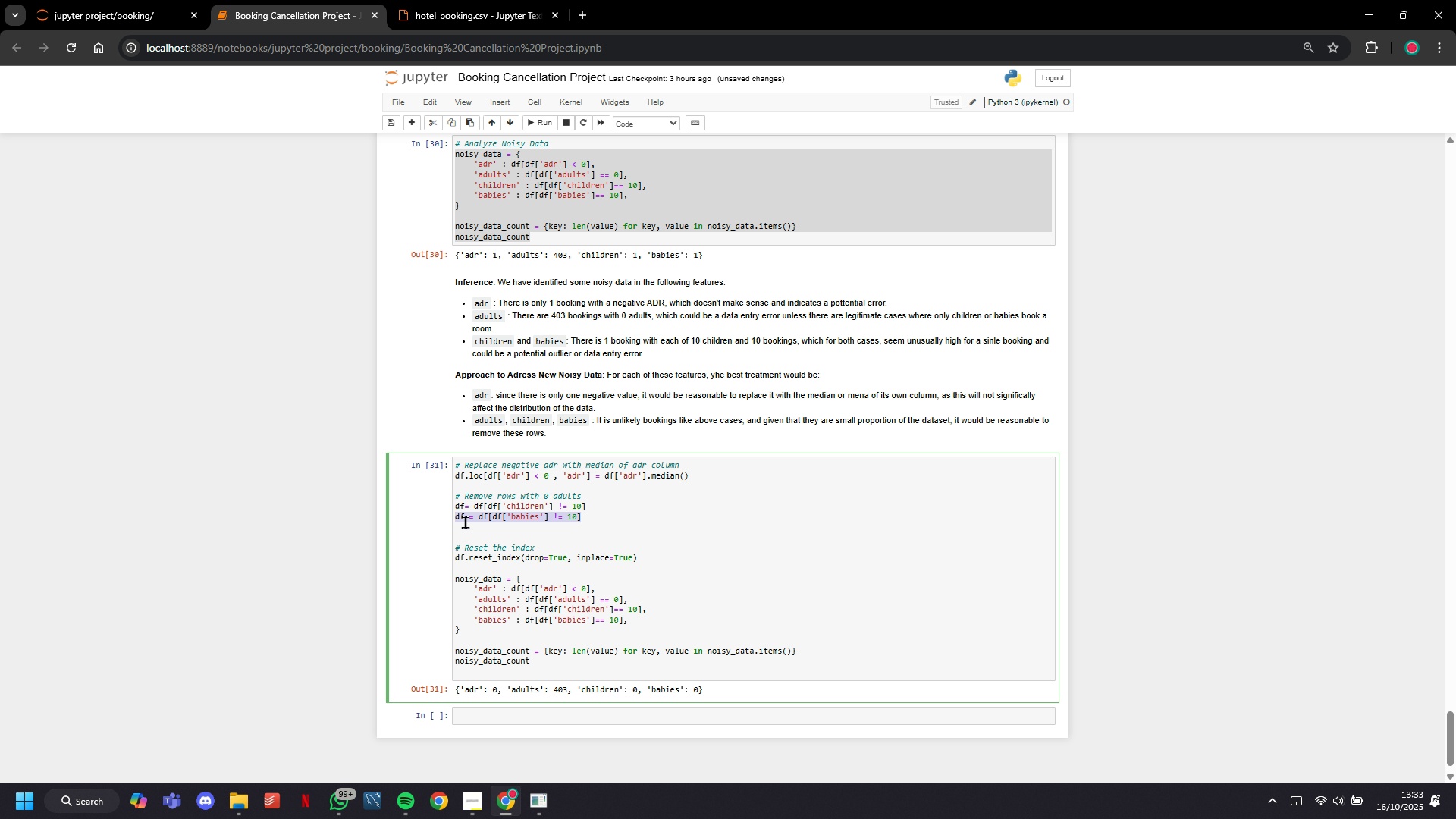 
left_click([465, 522])
 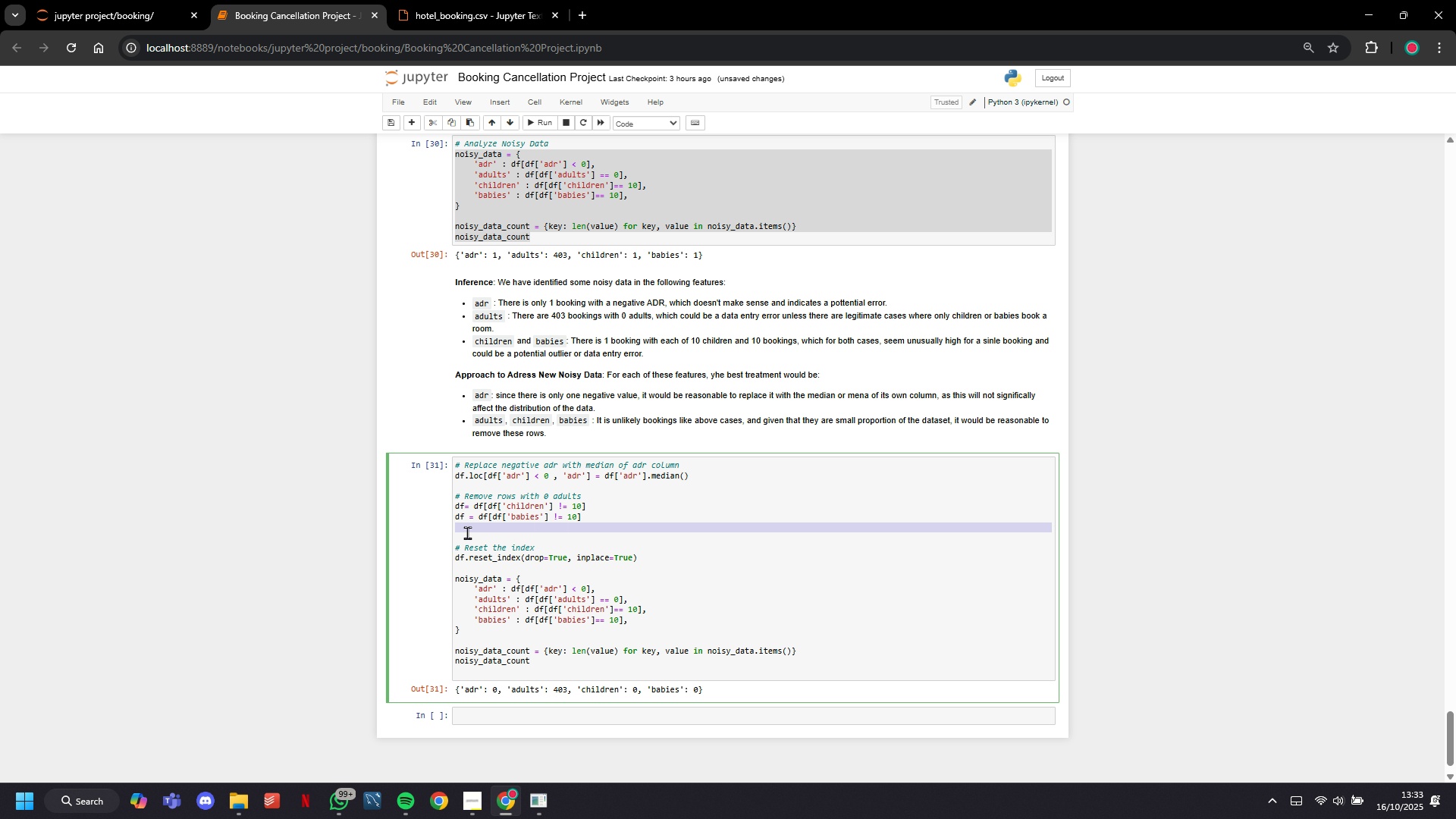 
key(Control+V)
 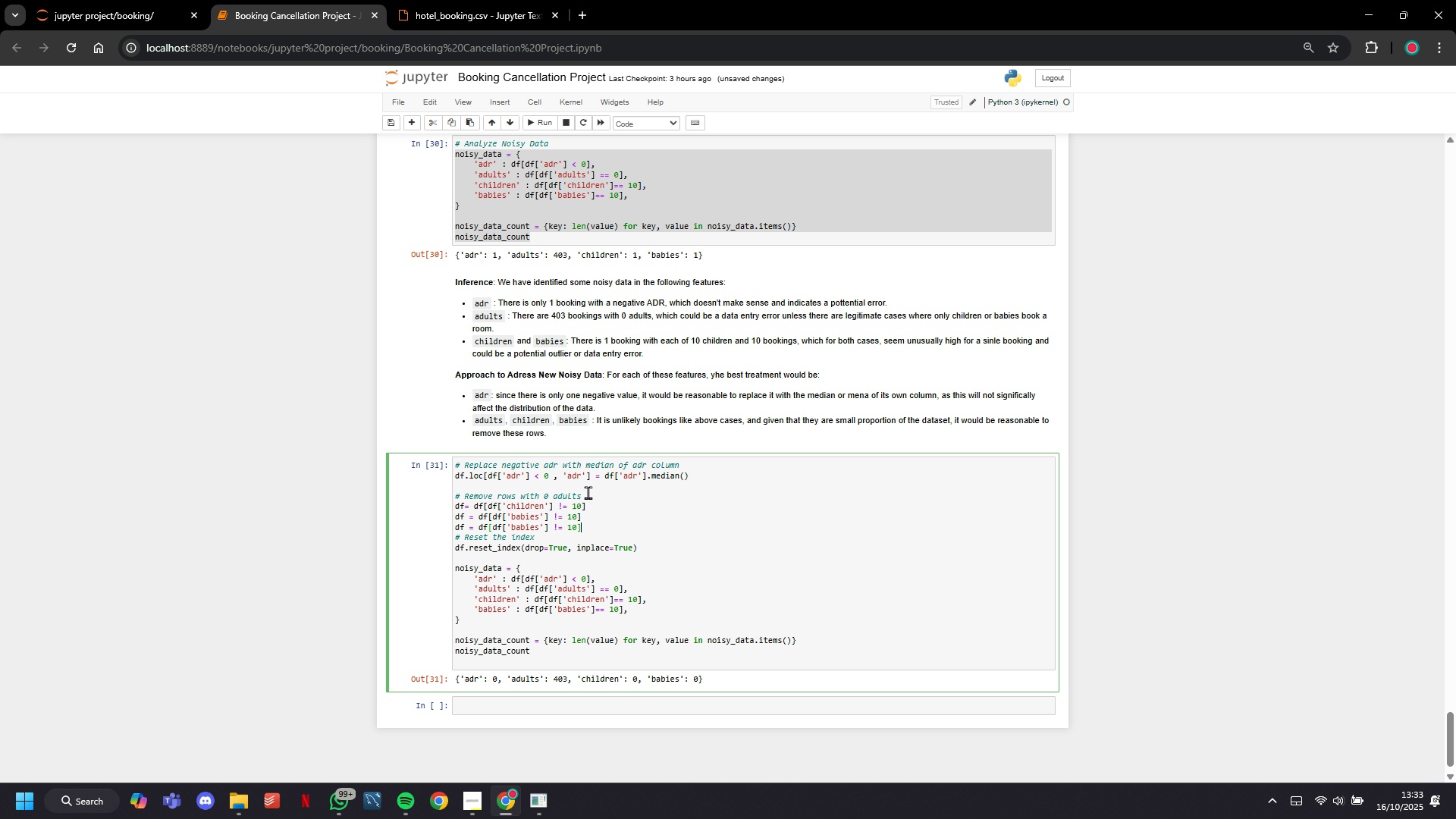 
left_click([585, 499])